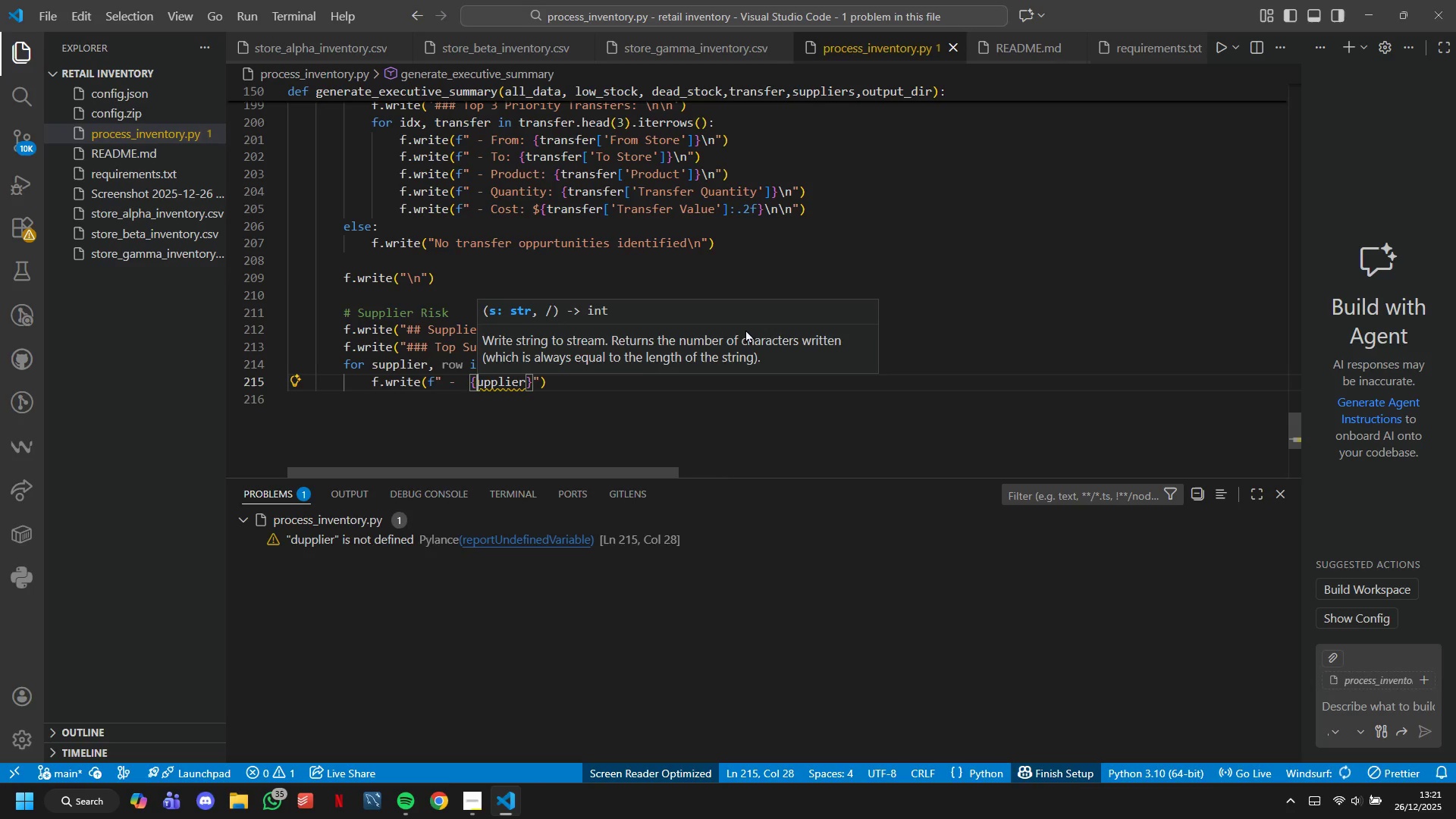 
key(S)
 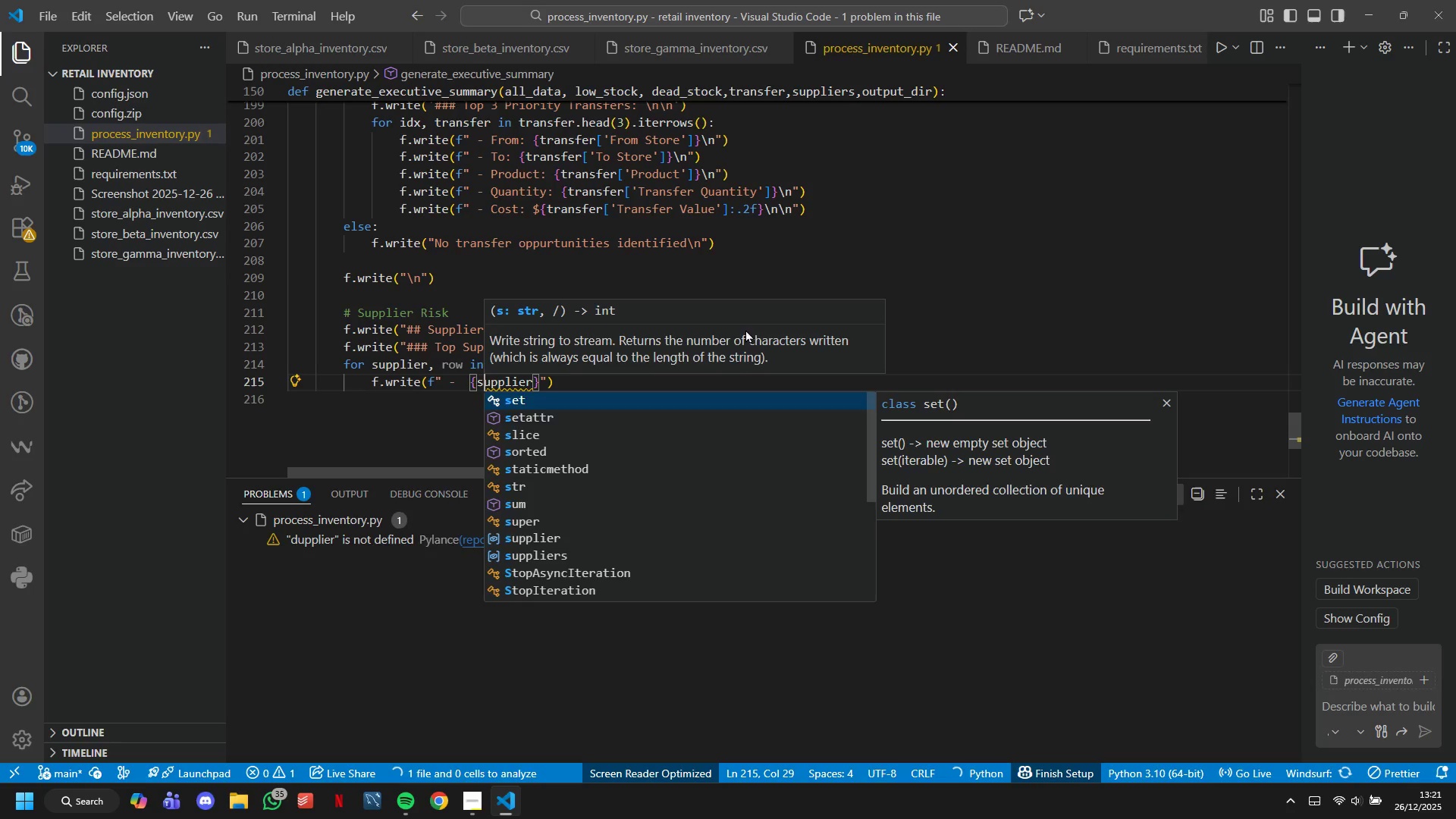 
key(ArrowRight)
 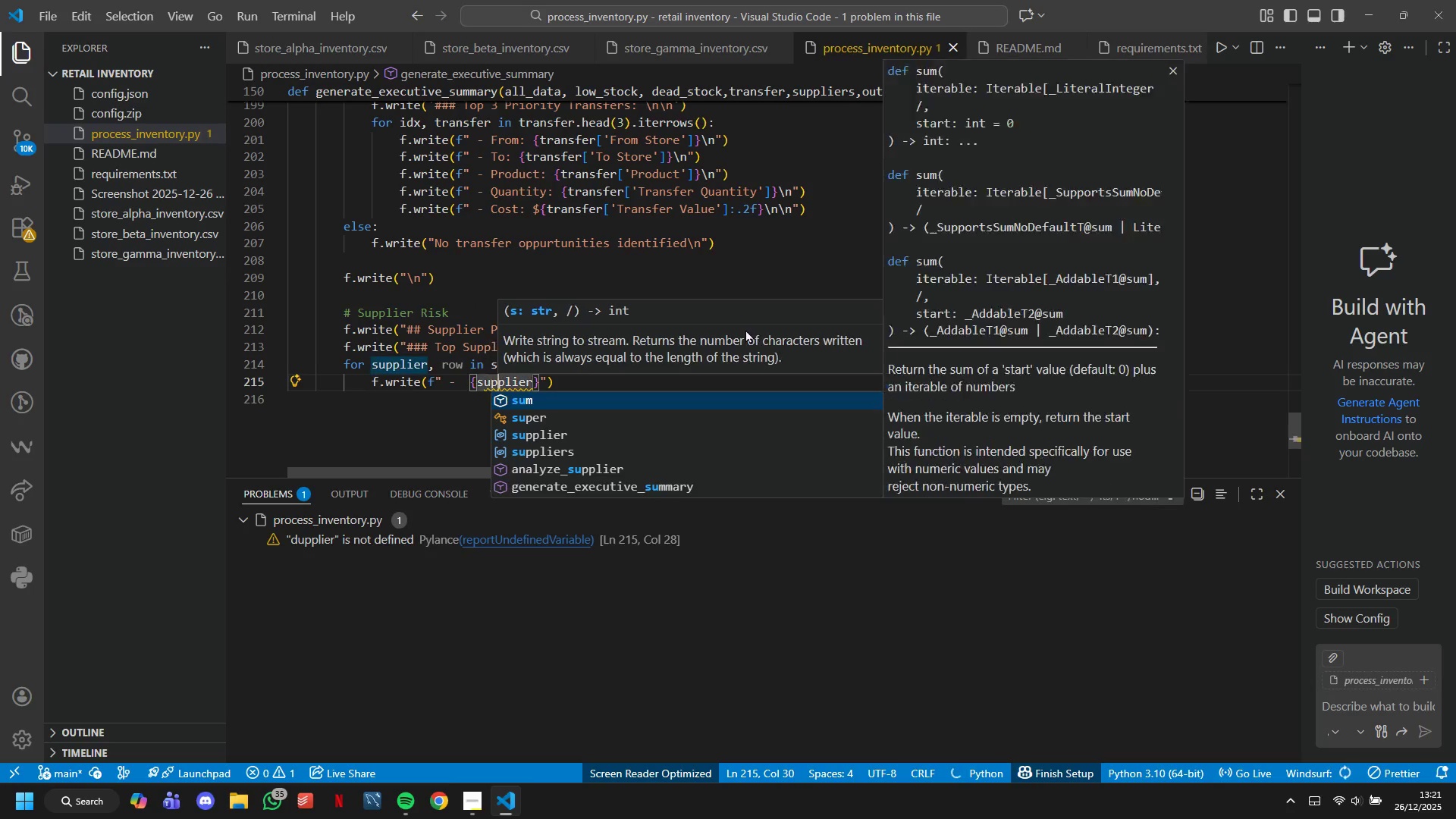 
key(ArrowRight)
 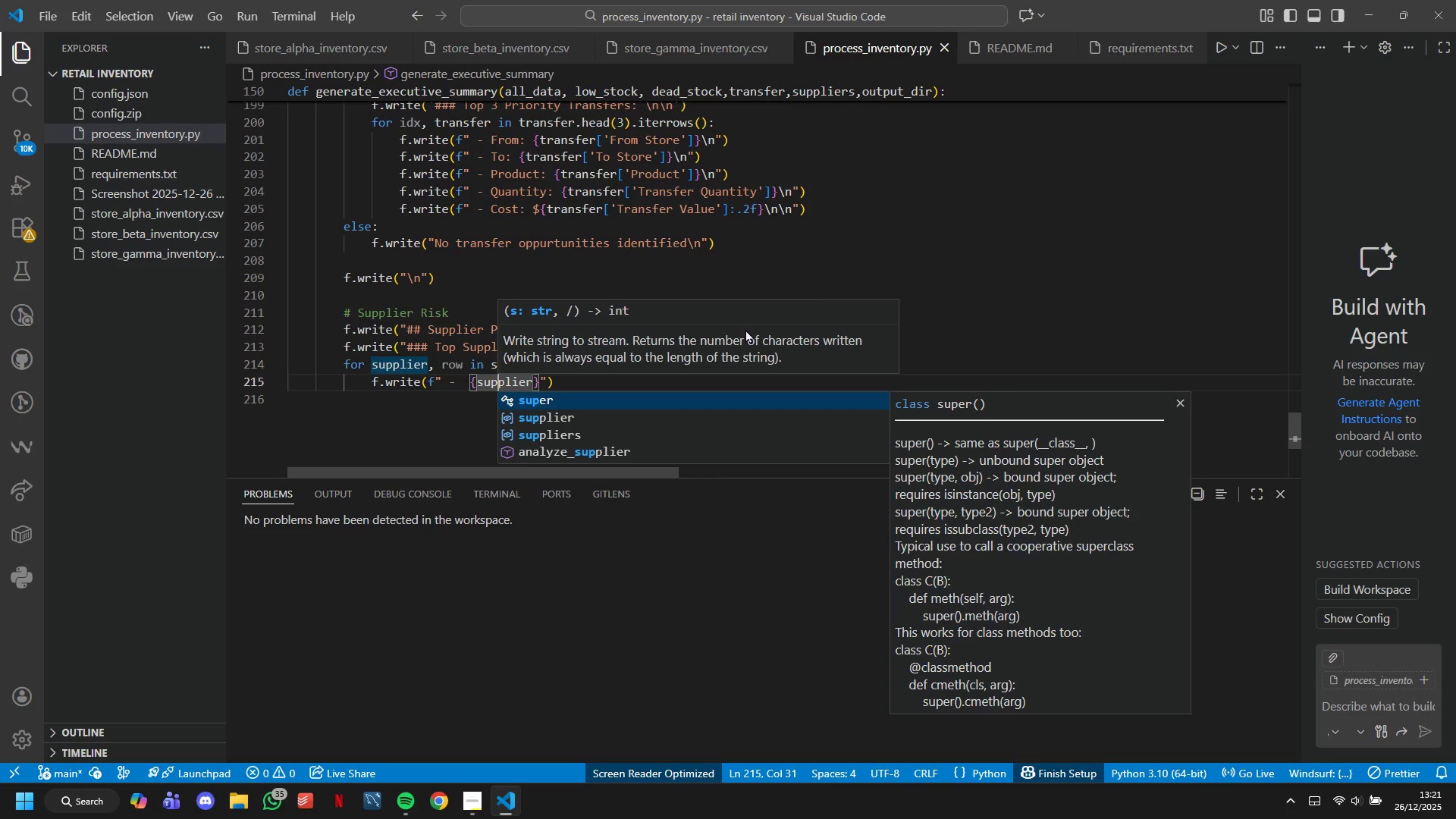 
key(ArrowRight)
 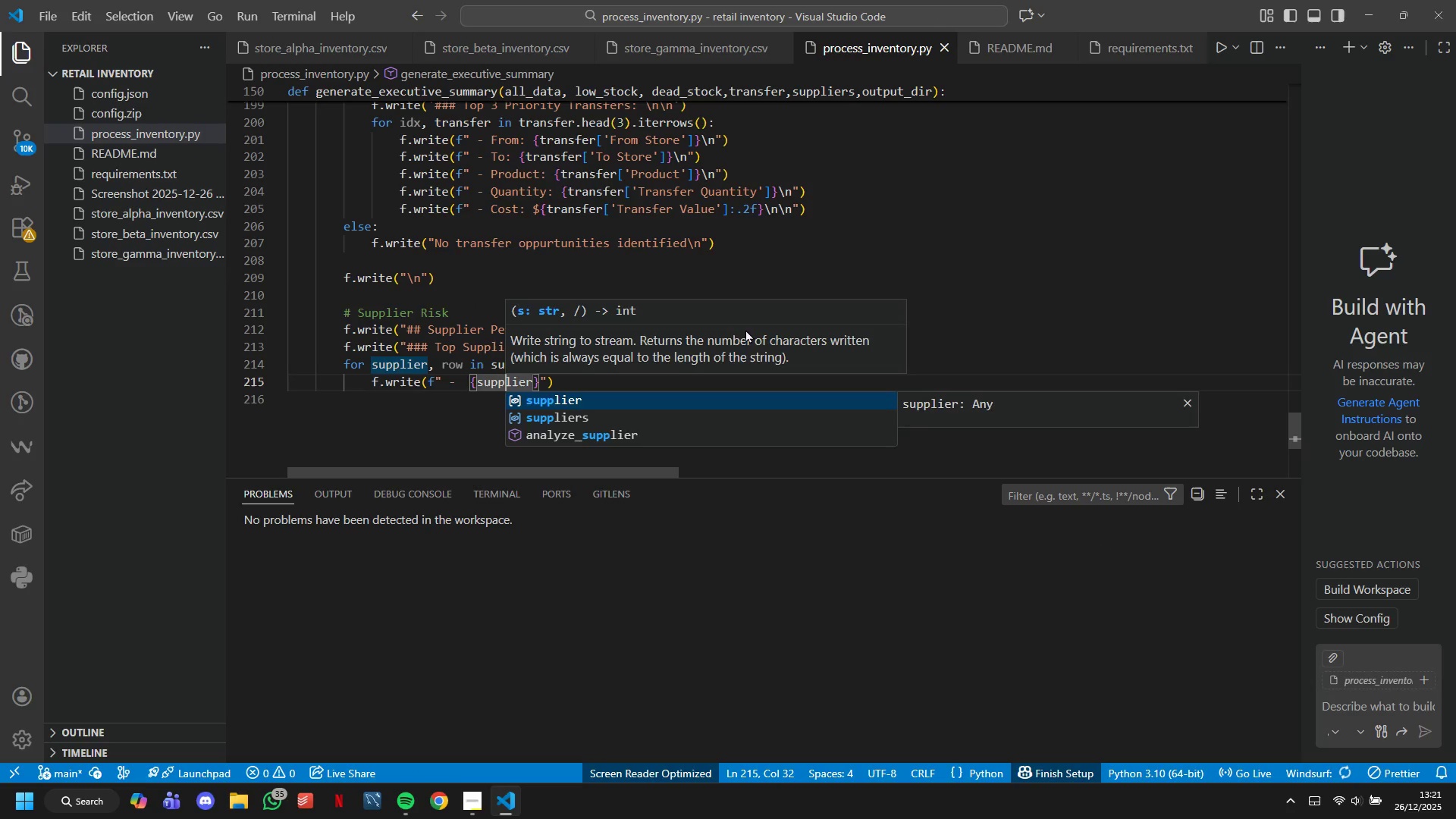 
key(ArrowRight)
 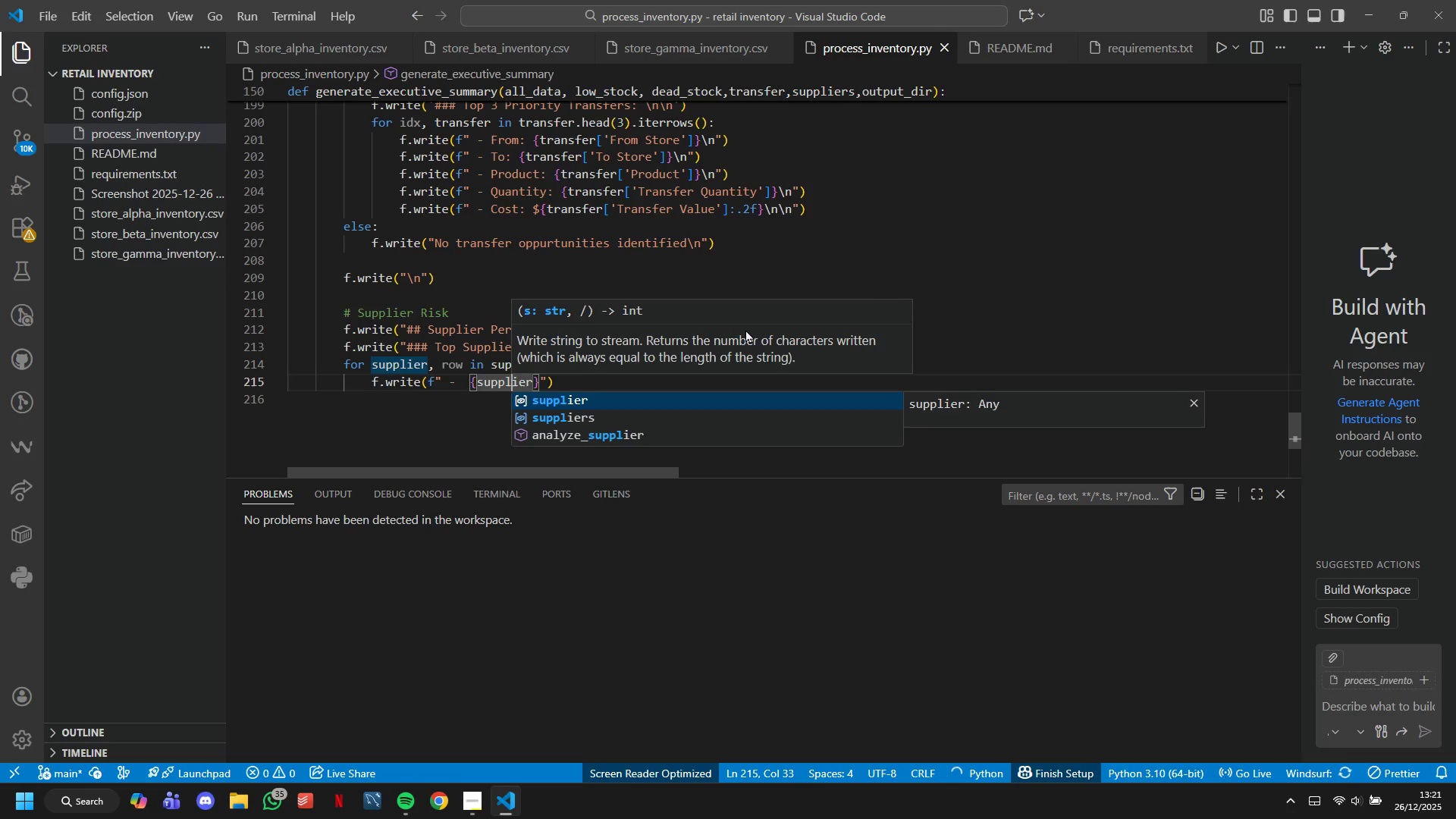 
key(ArrowRight)
 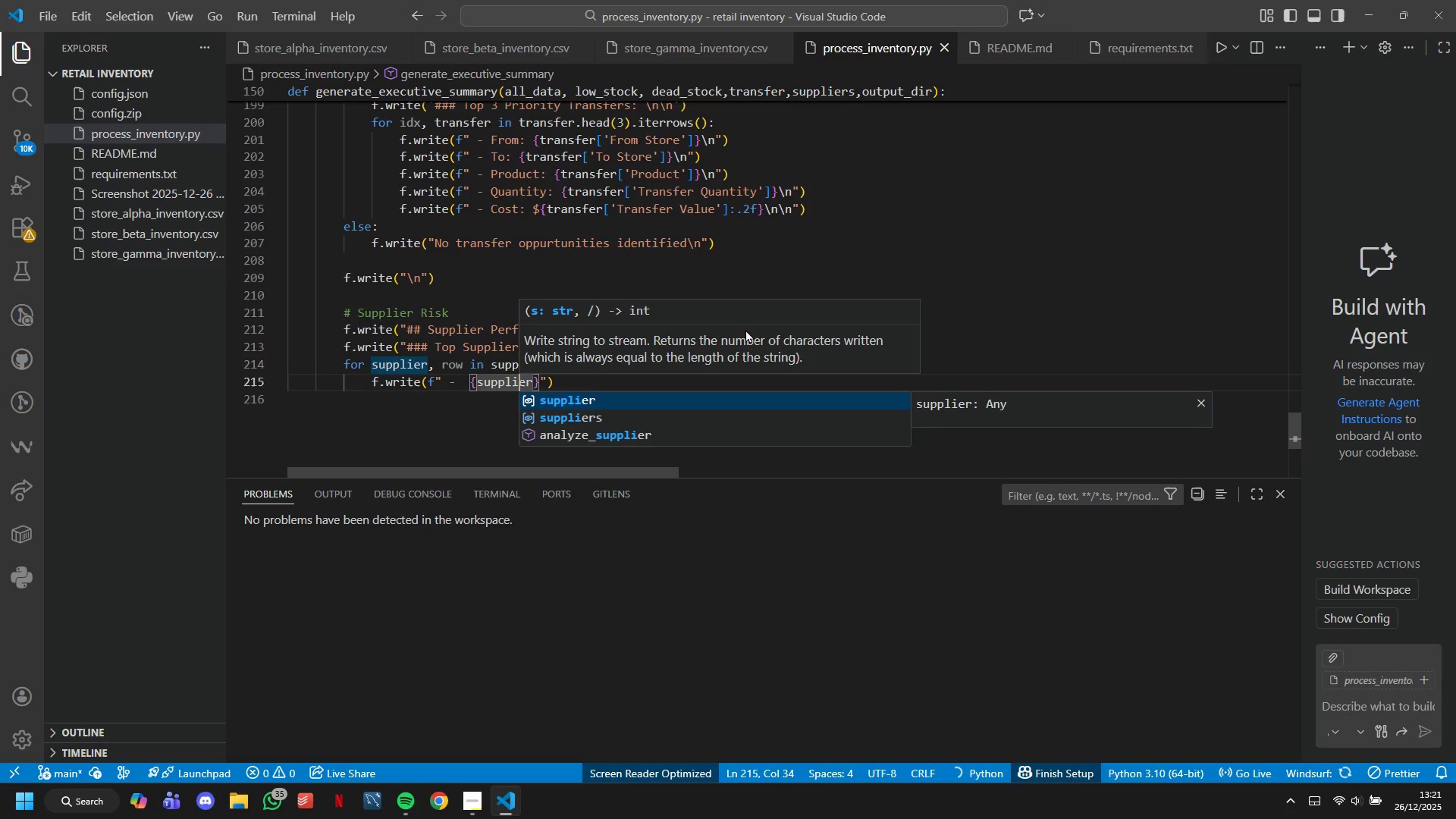 
key(ArrowRight)
 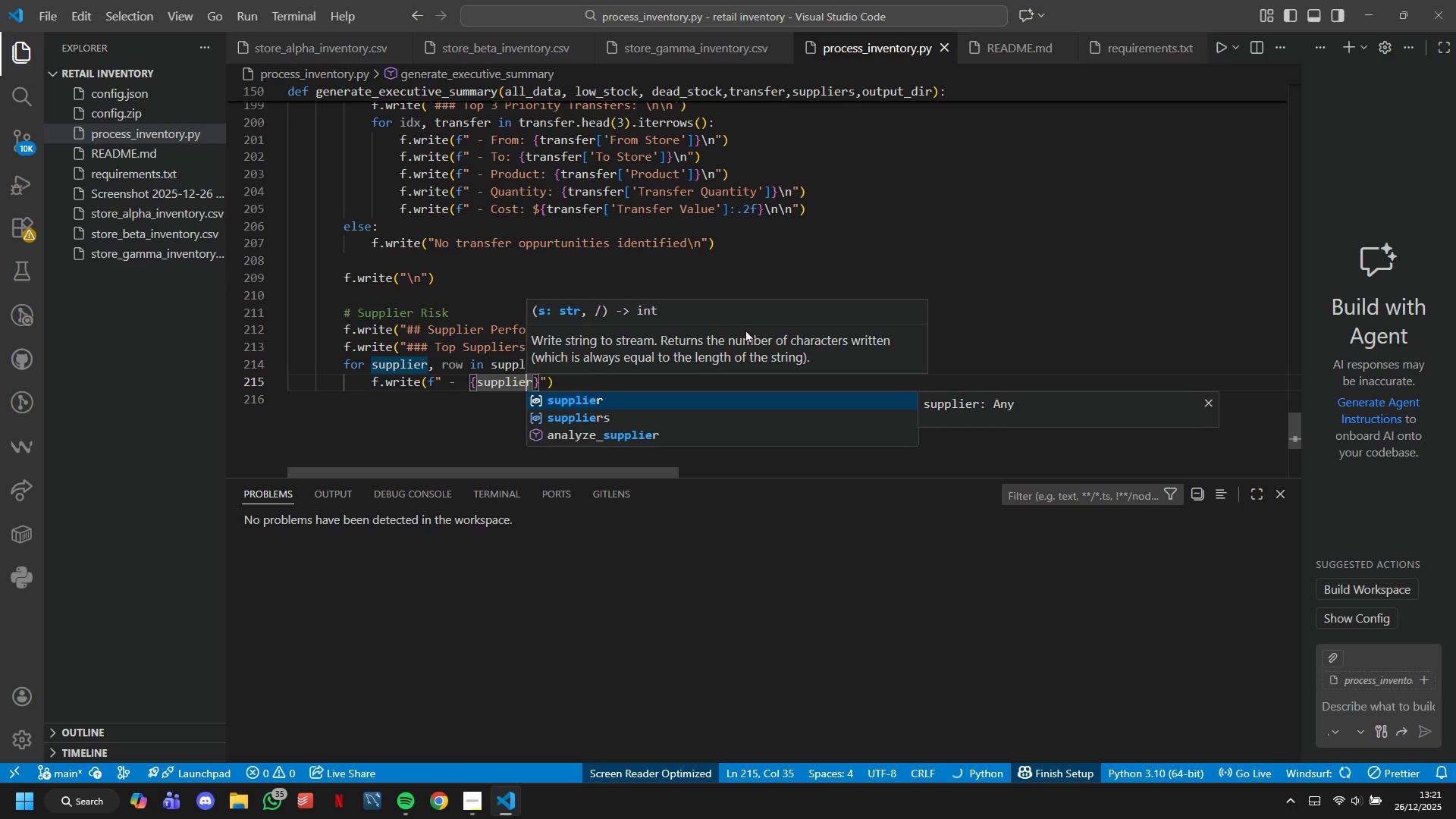 
key(ArrowRight)
 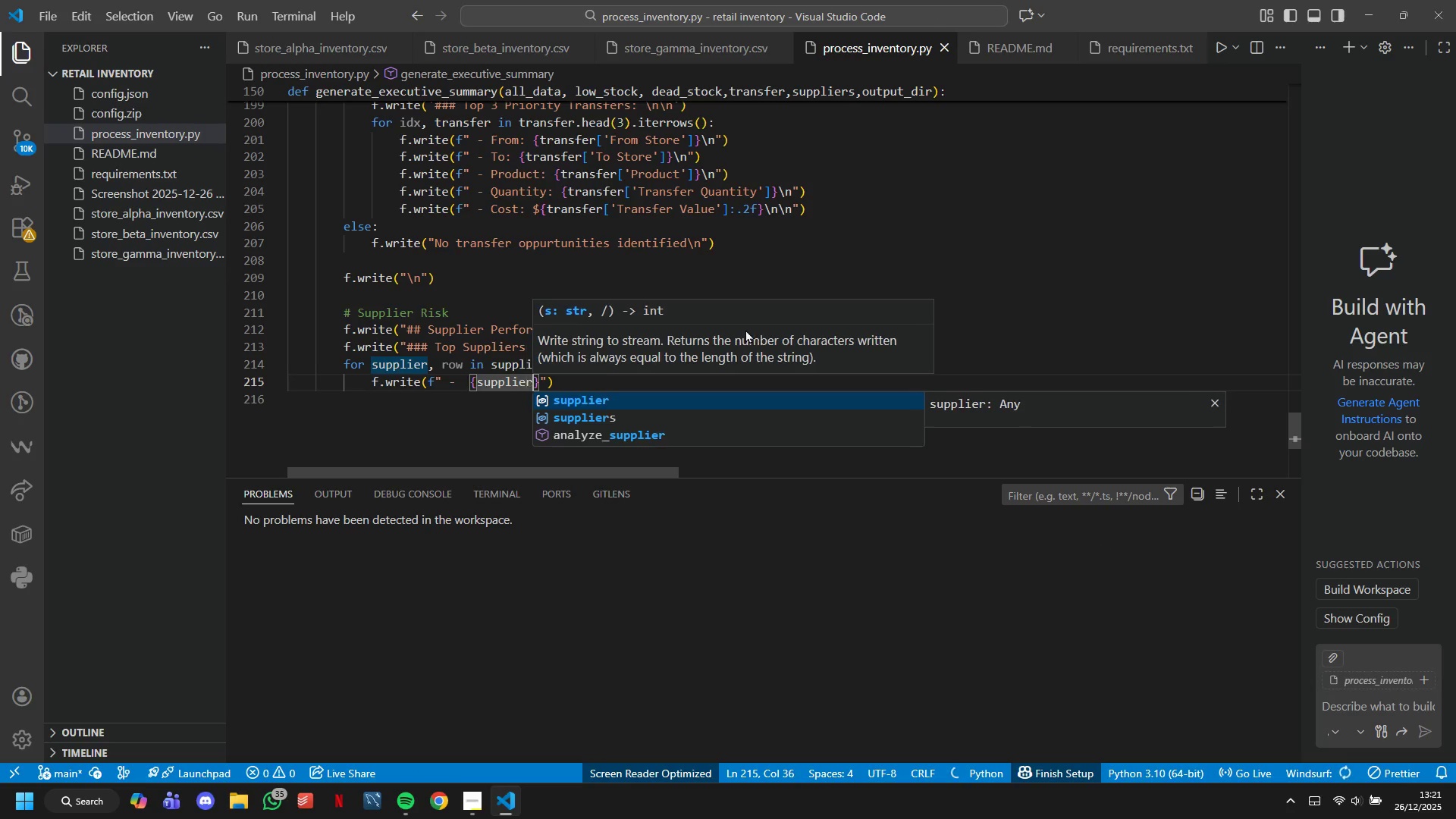 
key(ArrowRight)
 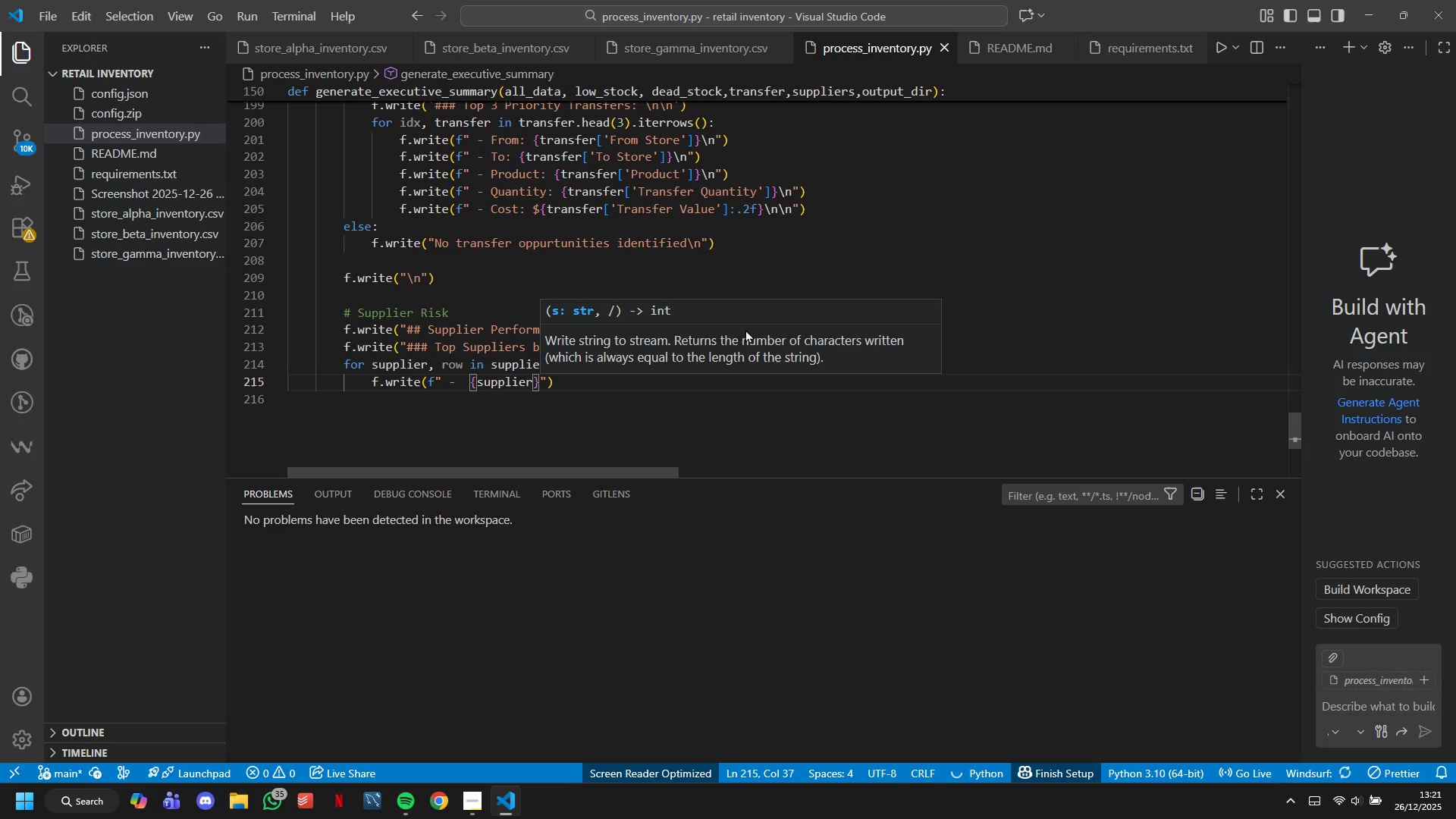 
type( **)
 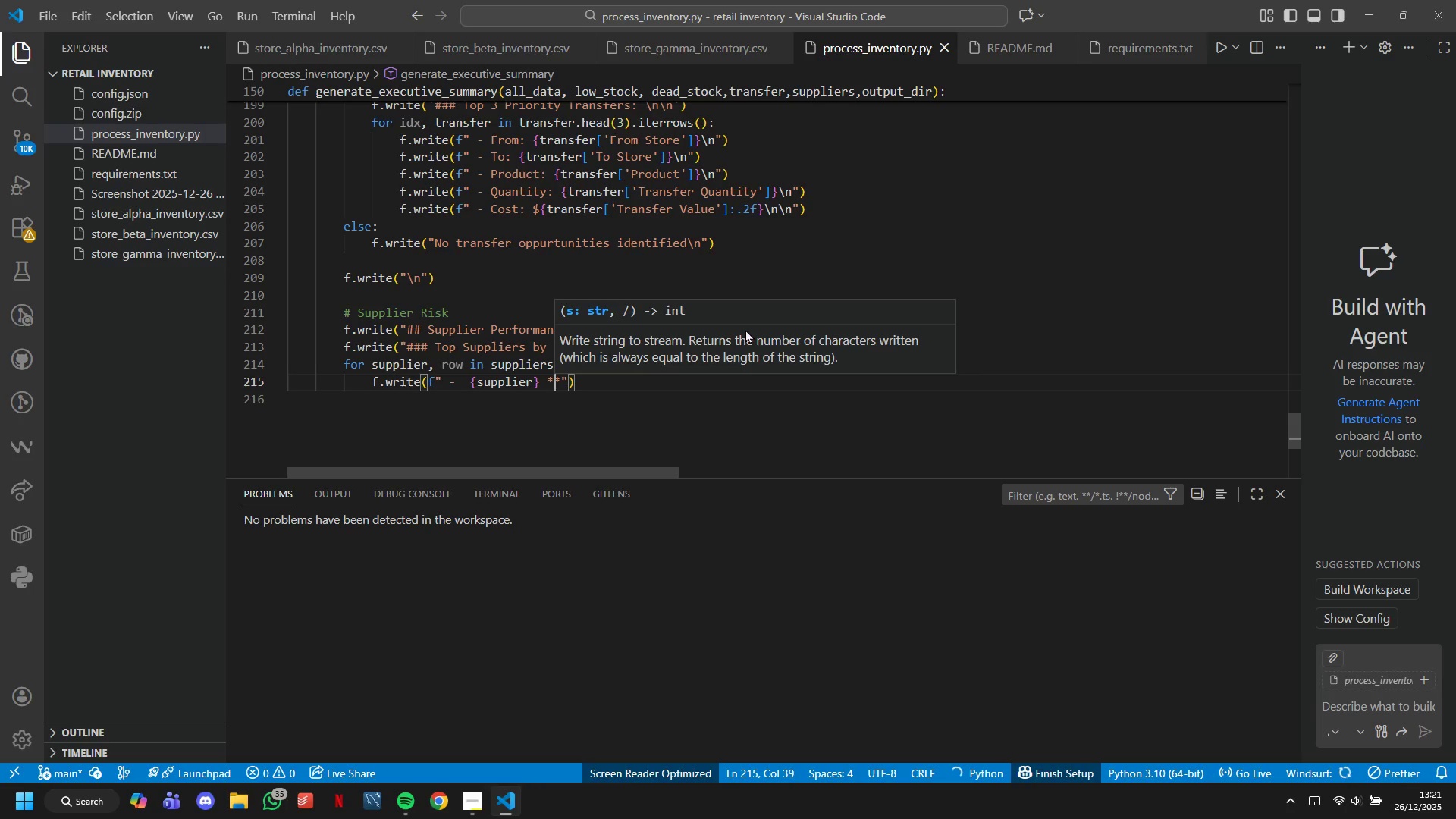 
 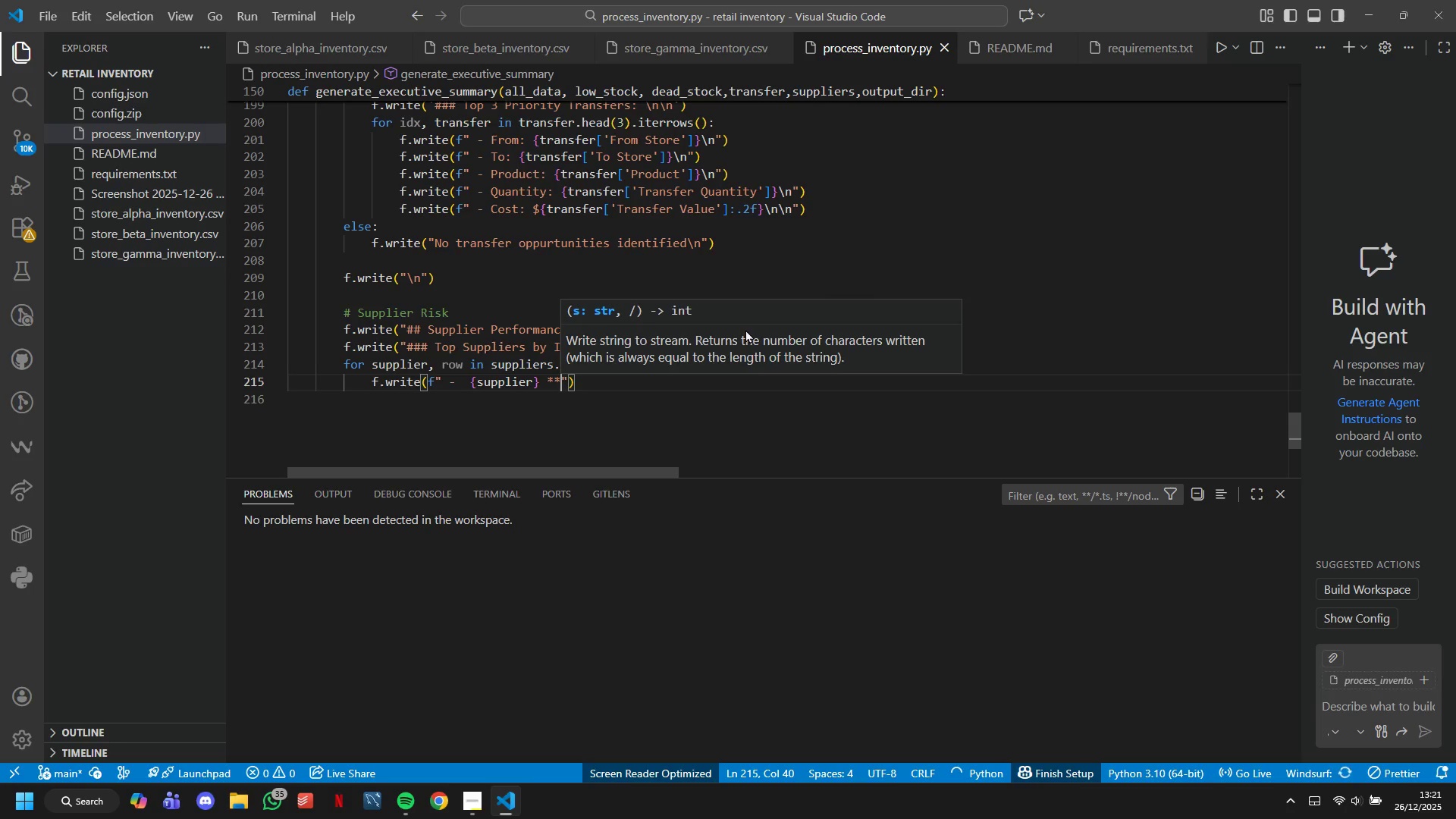 
hold_key(key=ArrowLeft, duration=0.81)
 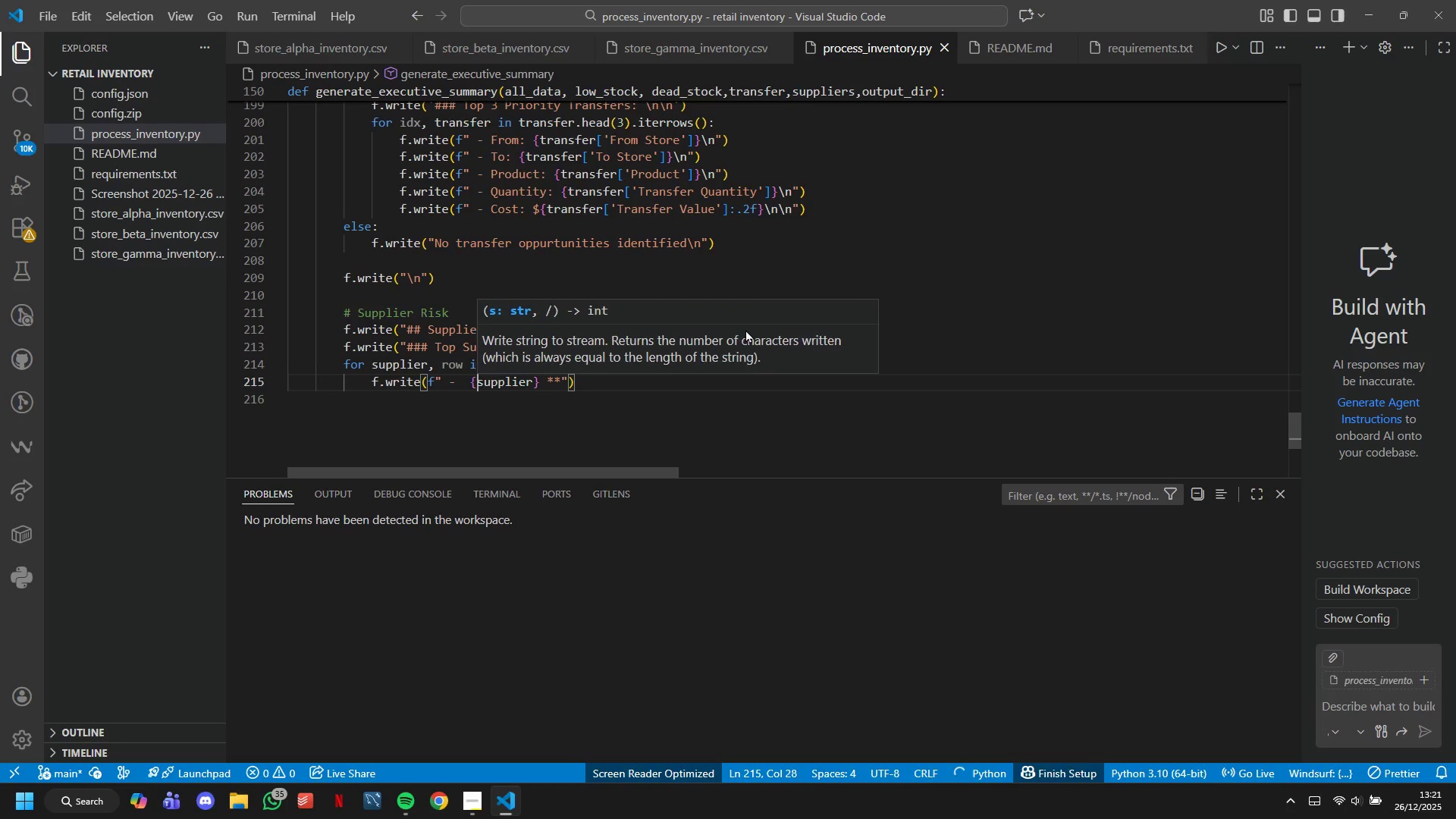 
key(ArrowLeft)
 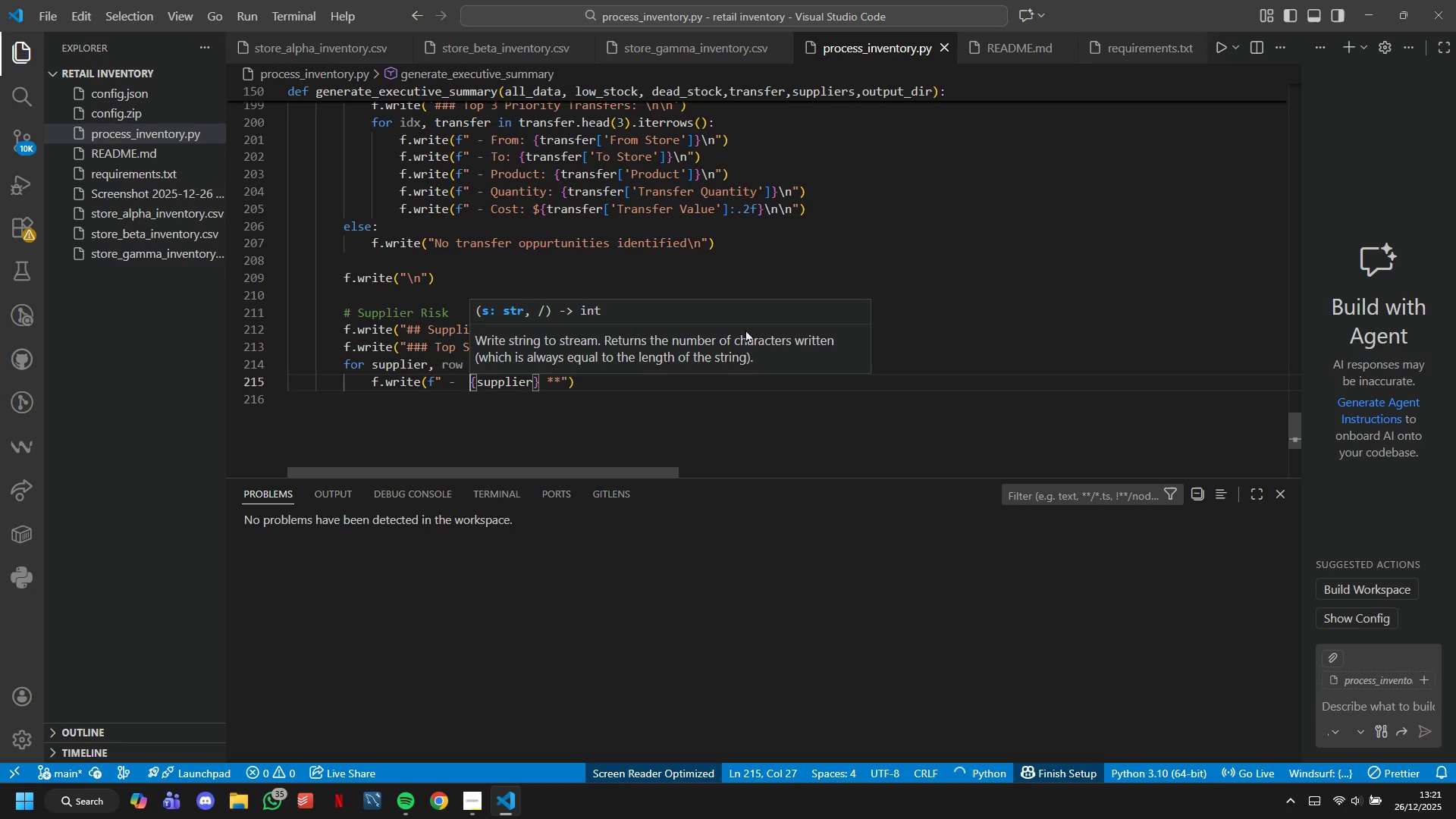 
key(ArrowLeft)
 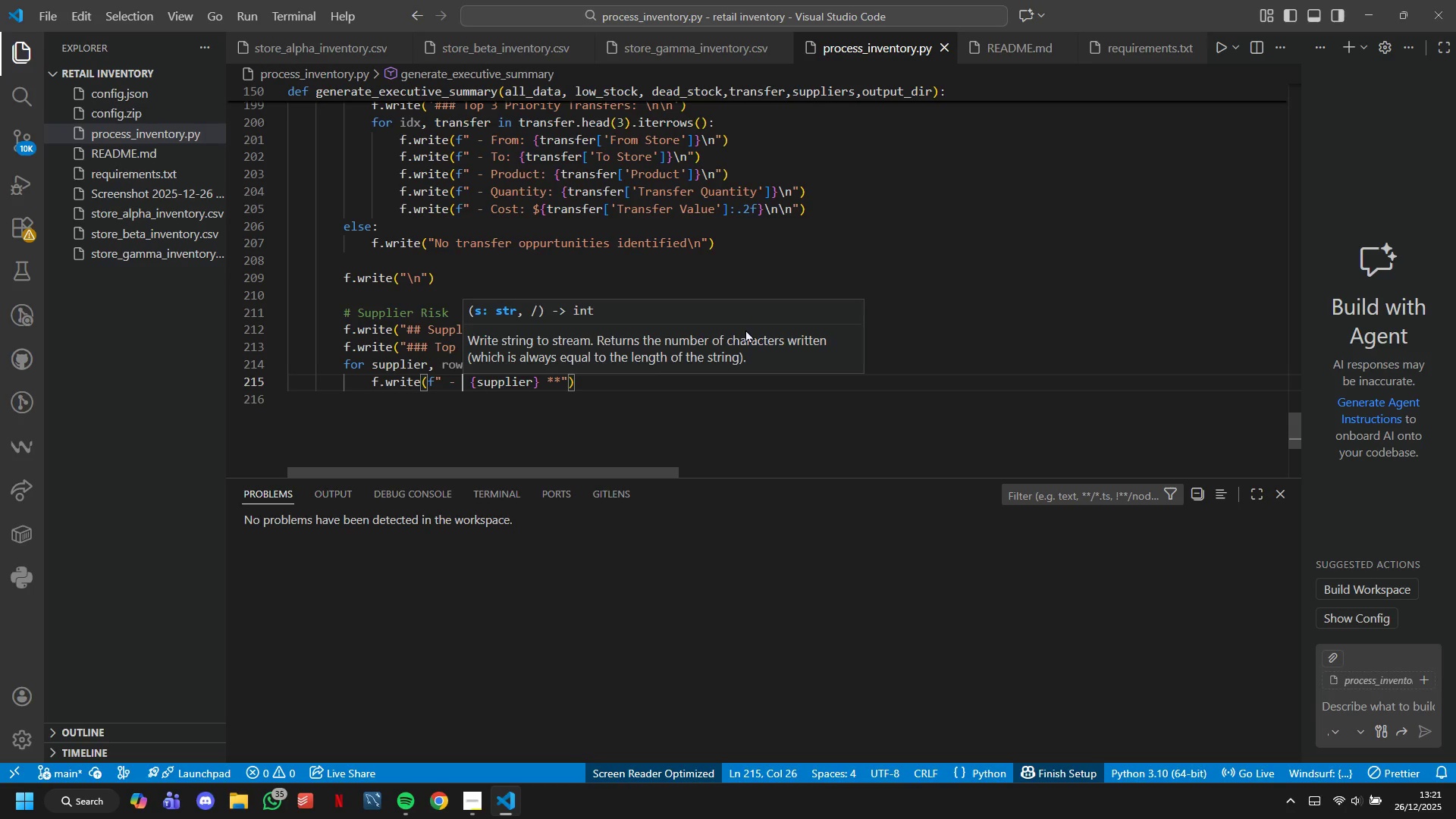 
key(Backspace)
key(Backspace)
type(88)
 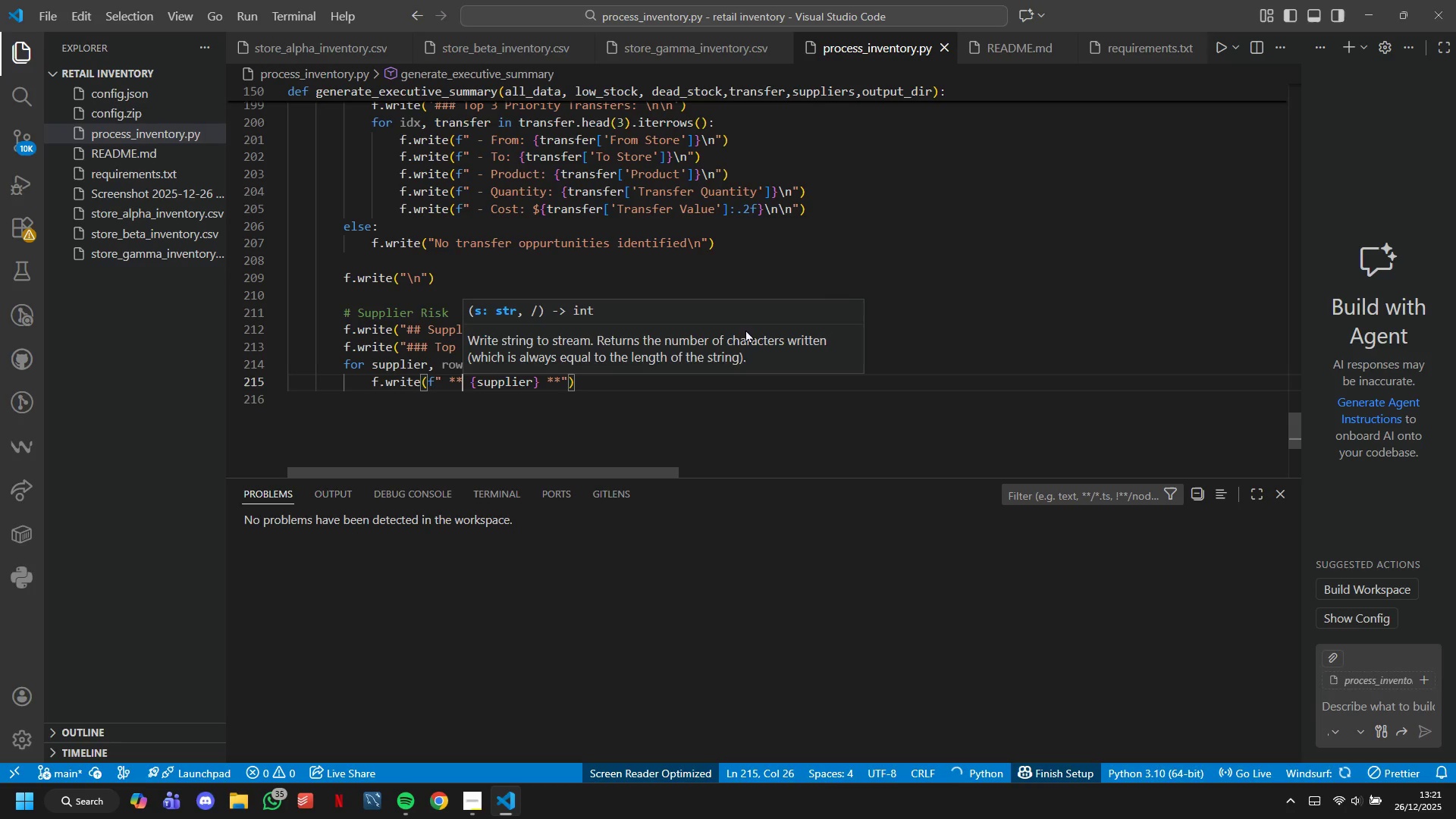 
hold_key(key=ShiftLeft, duration=0.42)
 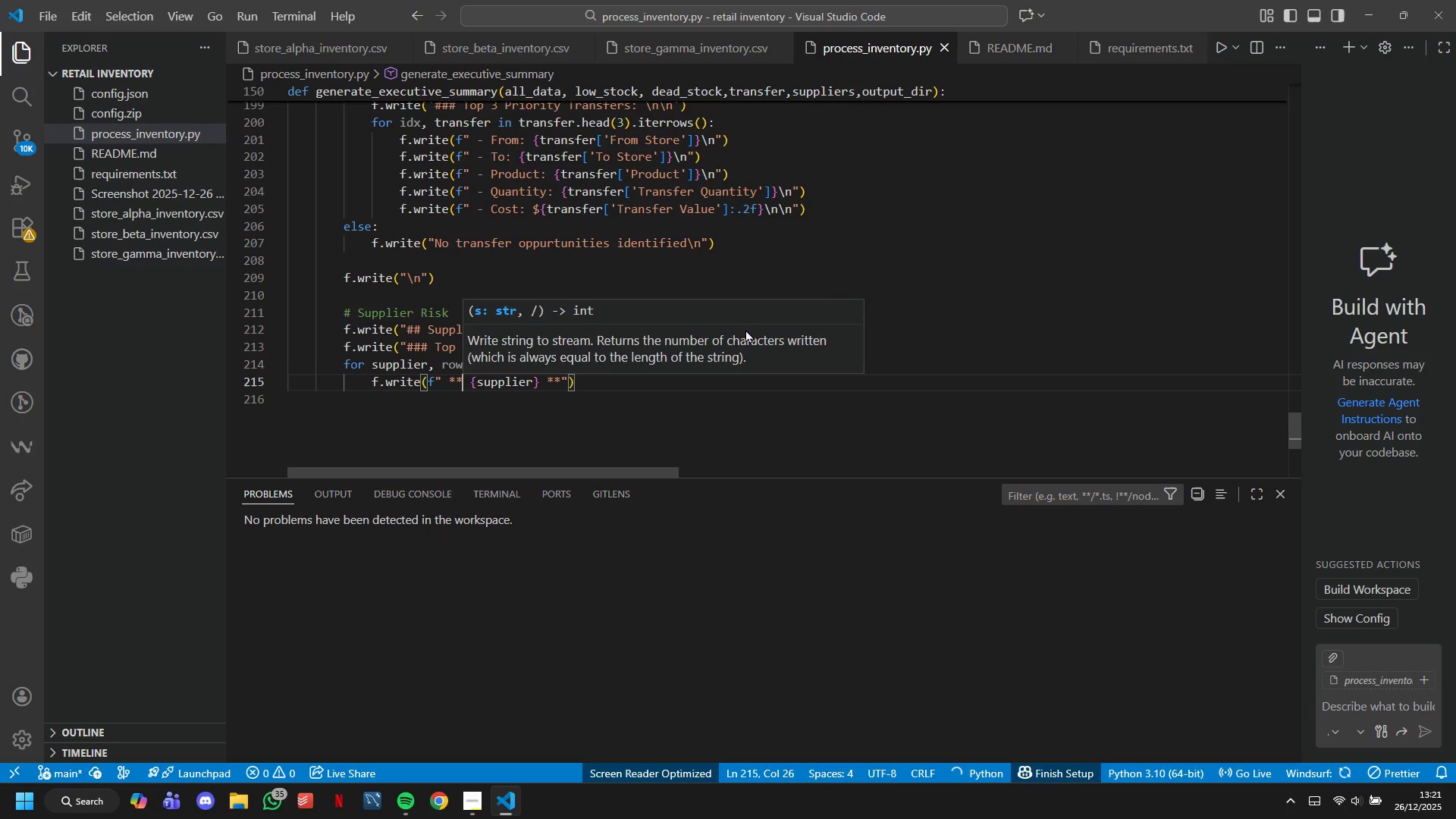 
hold_key(key=ArrowRight, duration=0.77)
 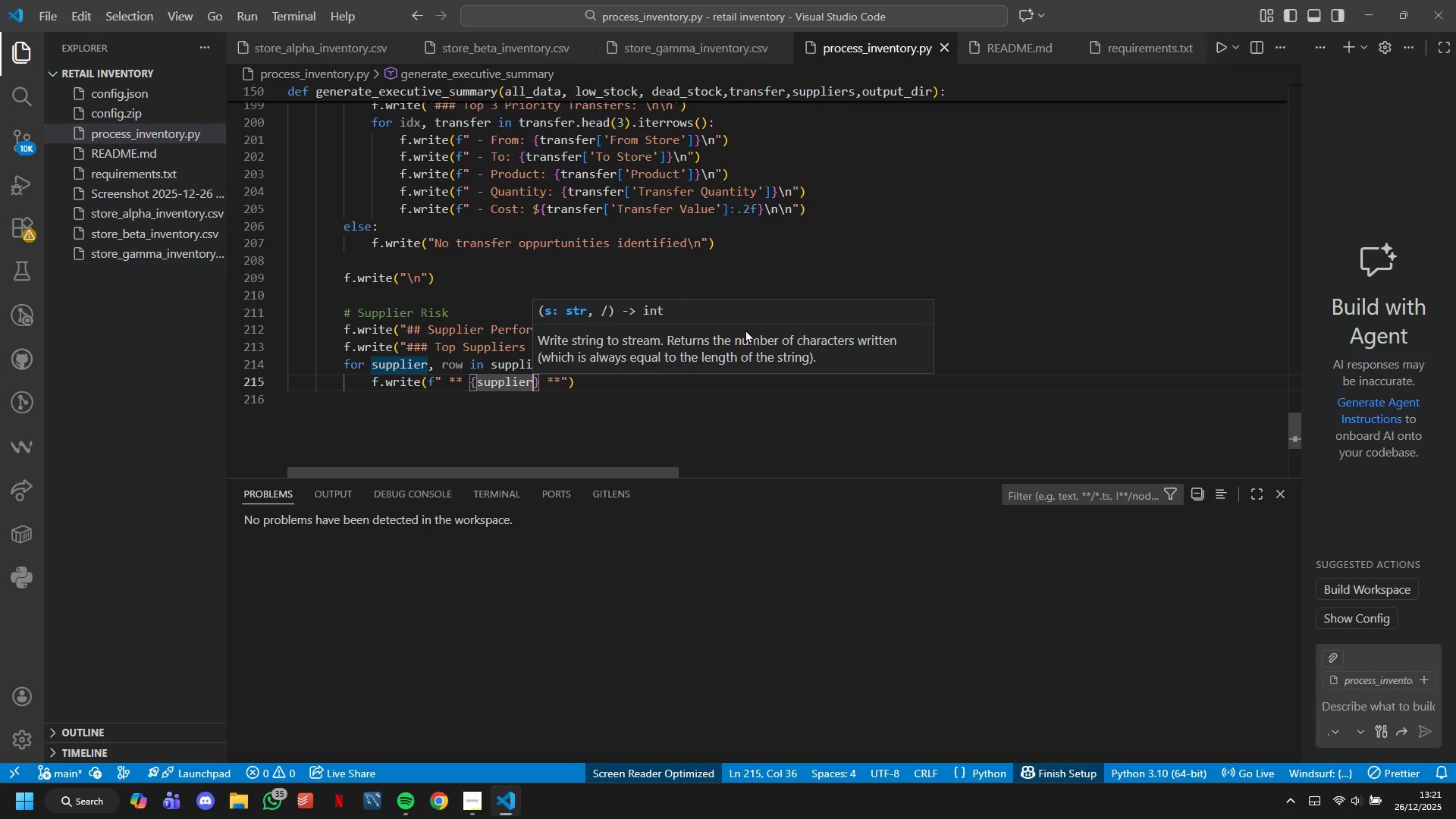 
key(ArrowRight)
 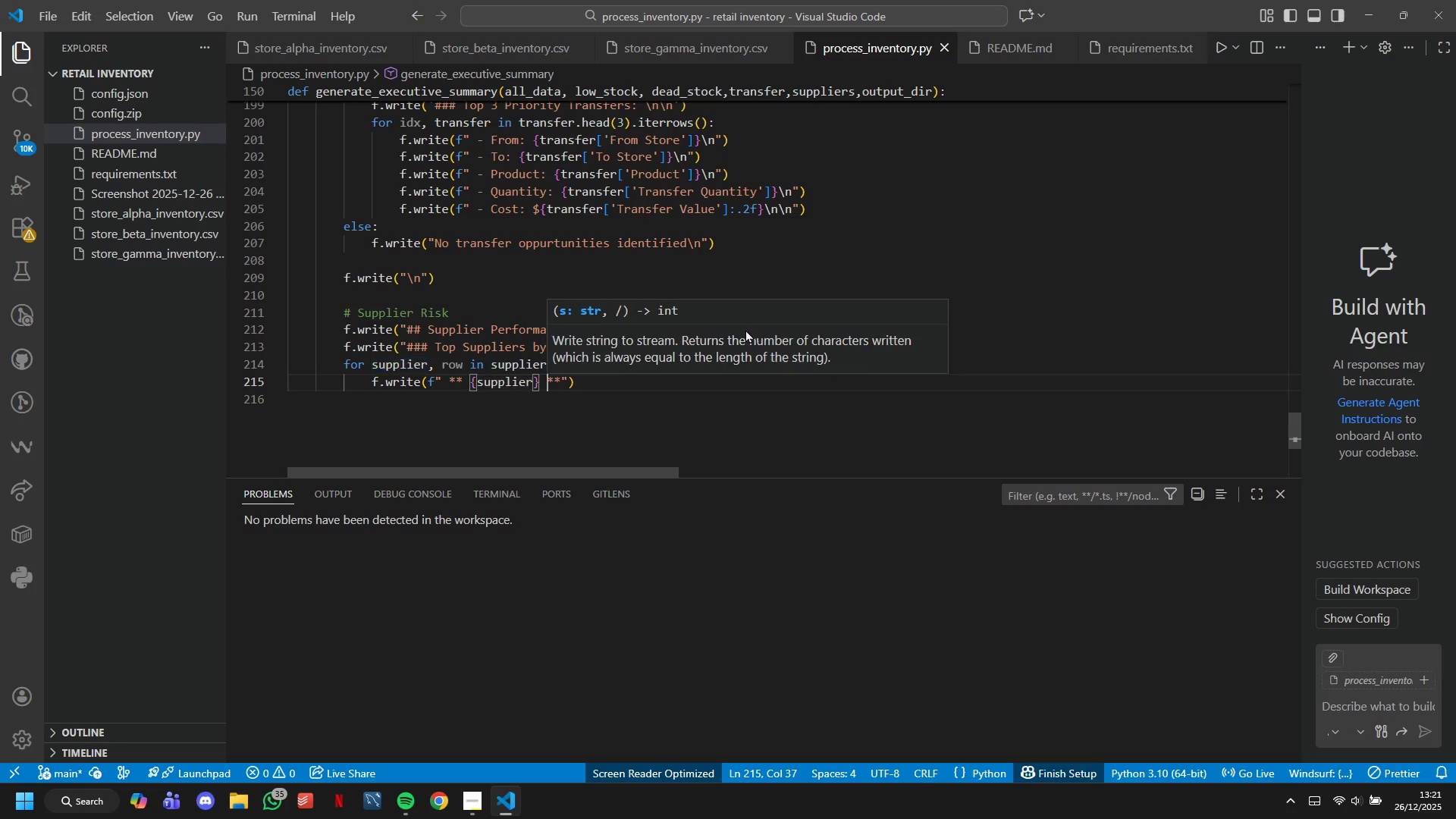 
key(ArrowRight)
 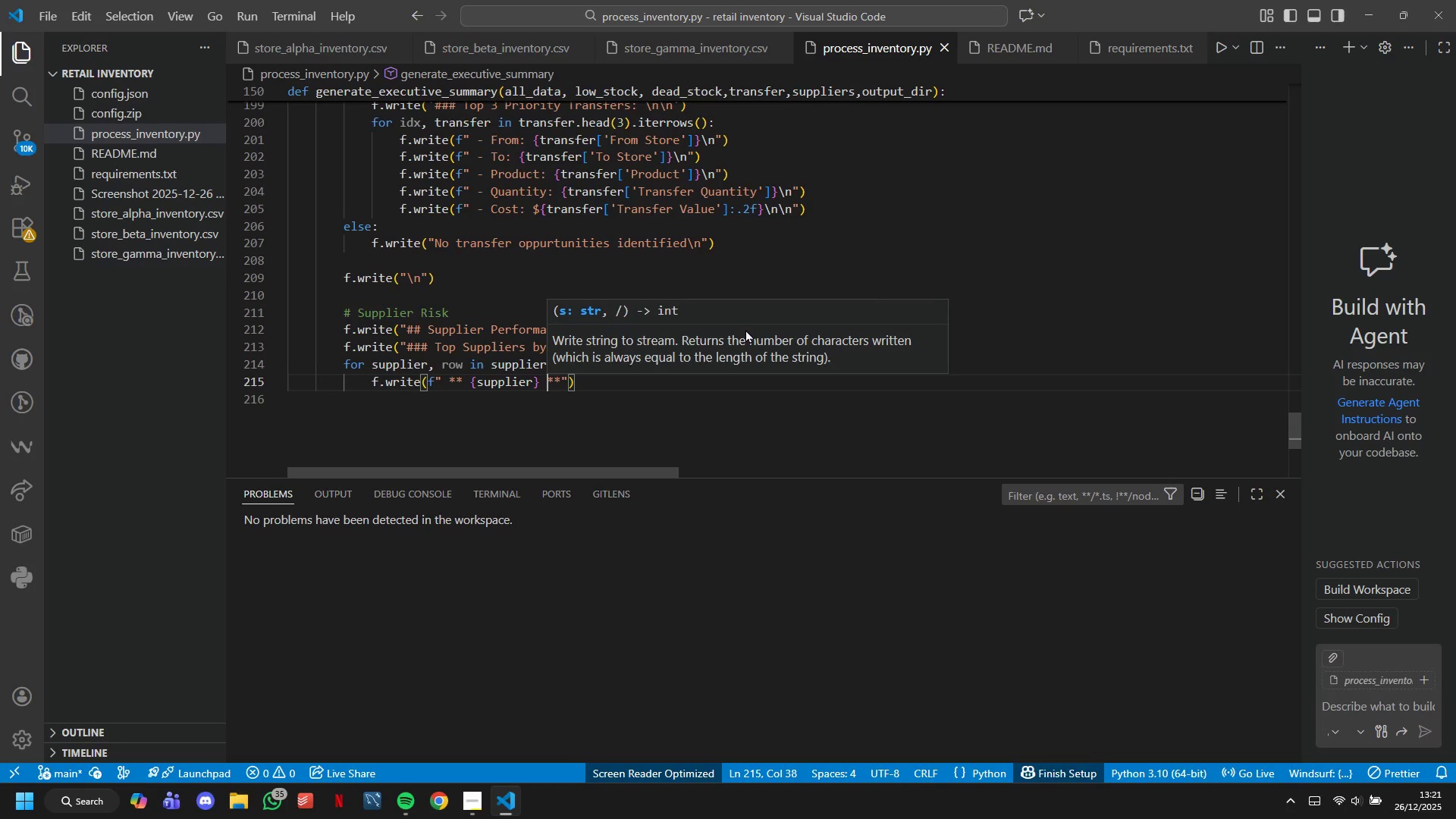 
key(ArrowRight)
 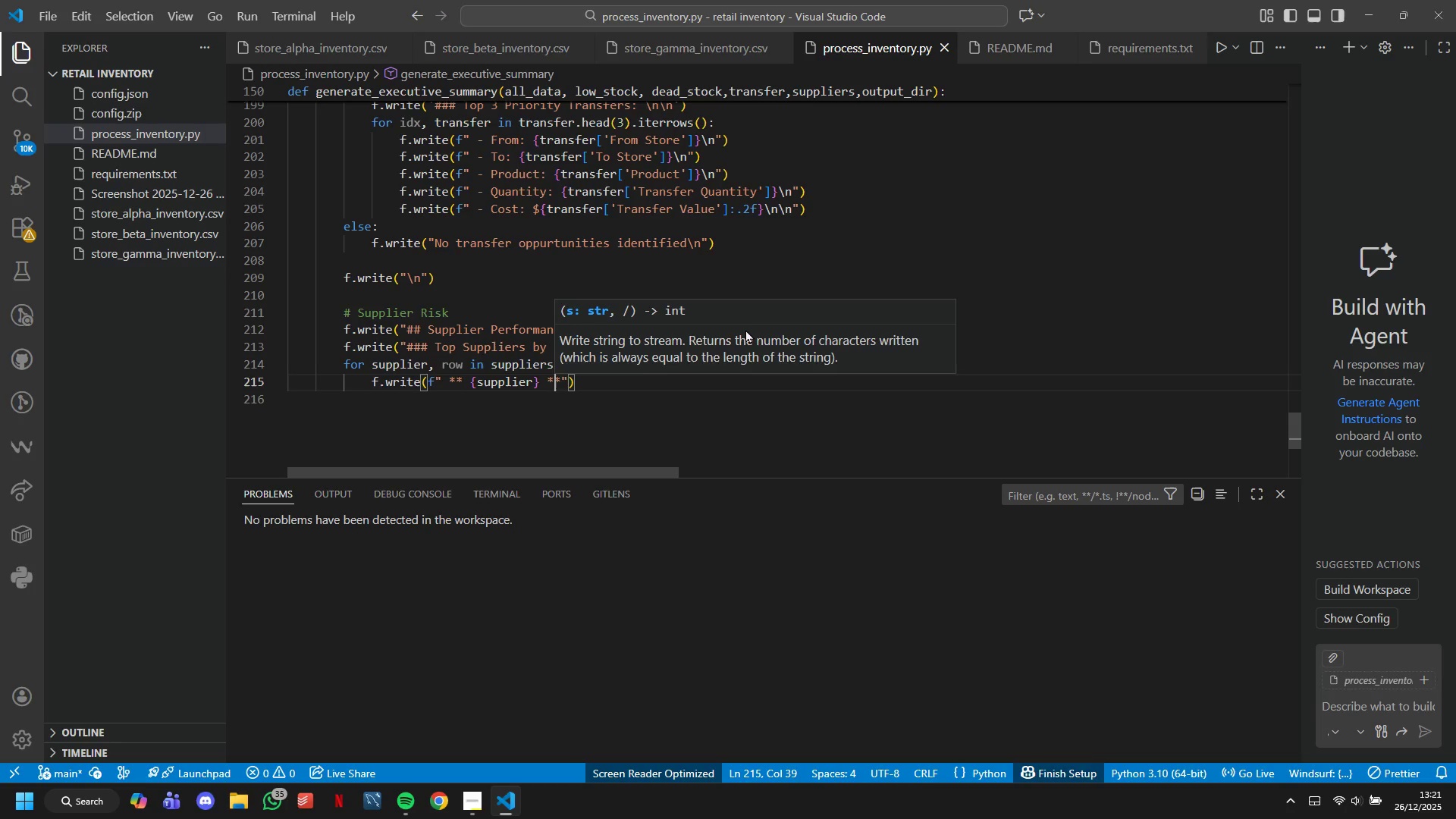 
key(ArrowRight)
 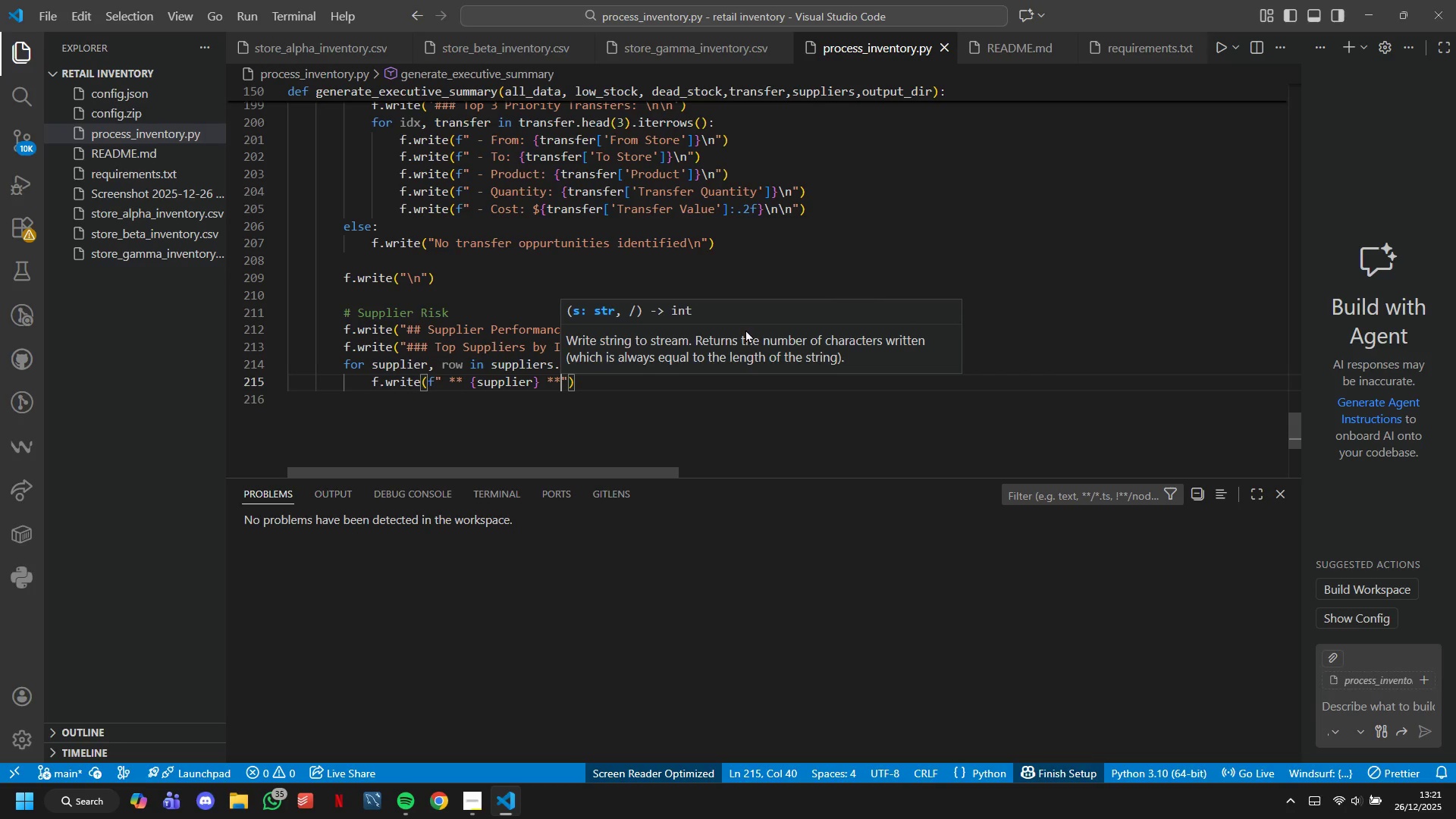 
key(ArrowLeft)
 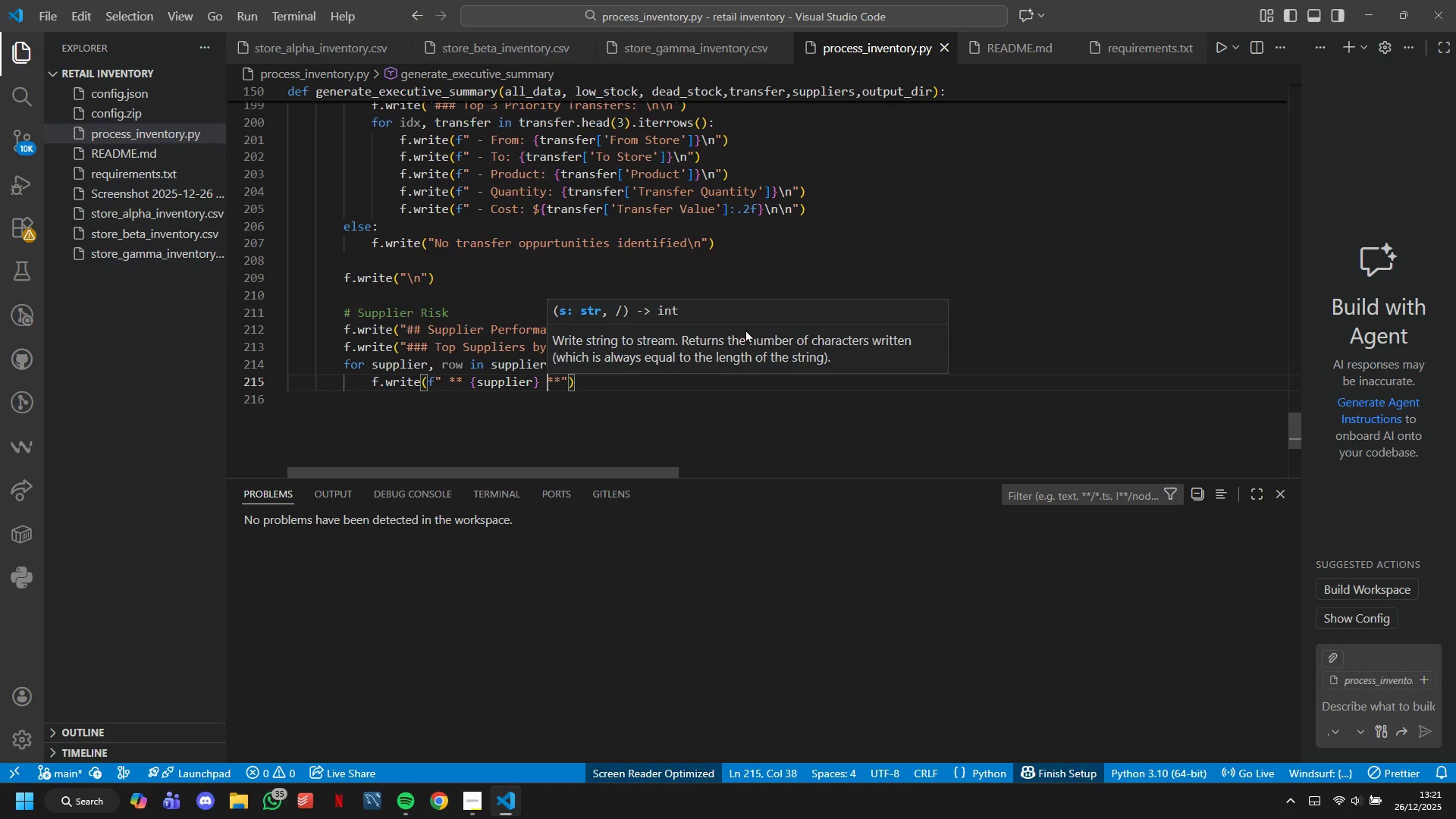 
key(ArrowLeft)
 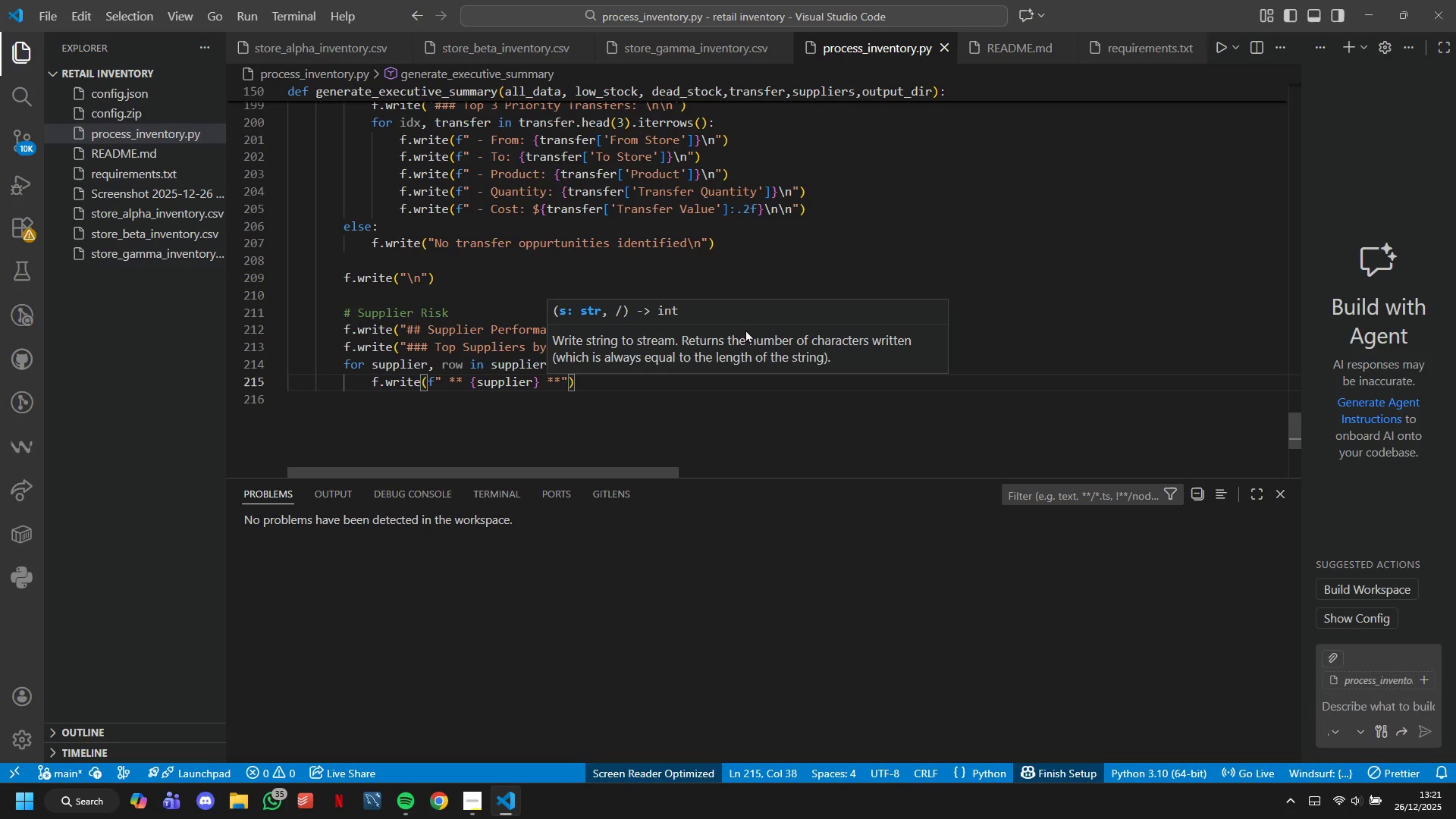 
key(Backspace)
 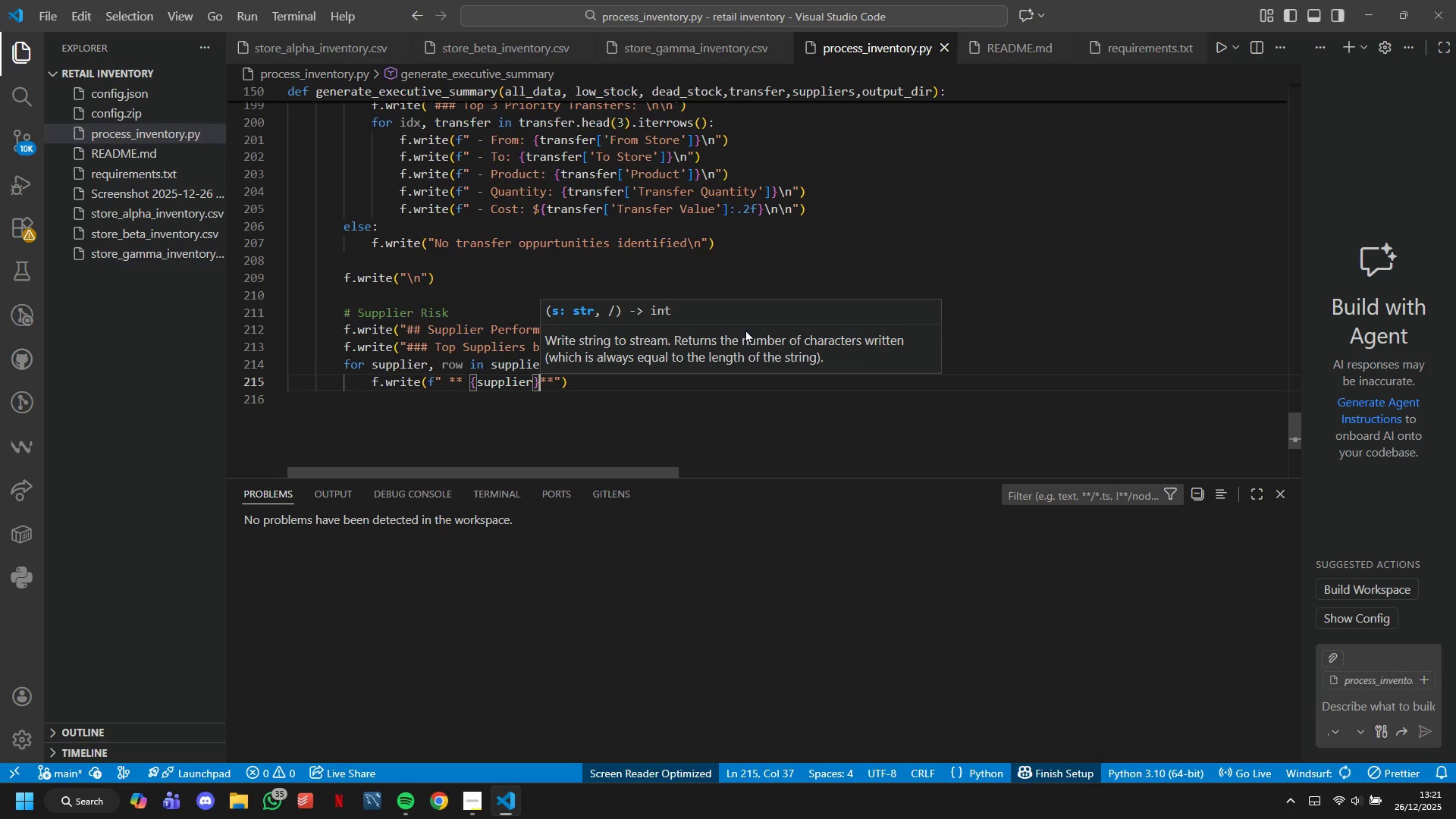 
hold_key(key=ArrowLeft, duration=0.73)
 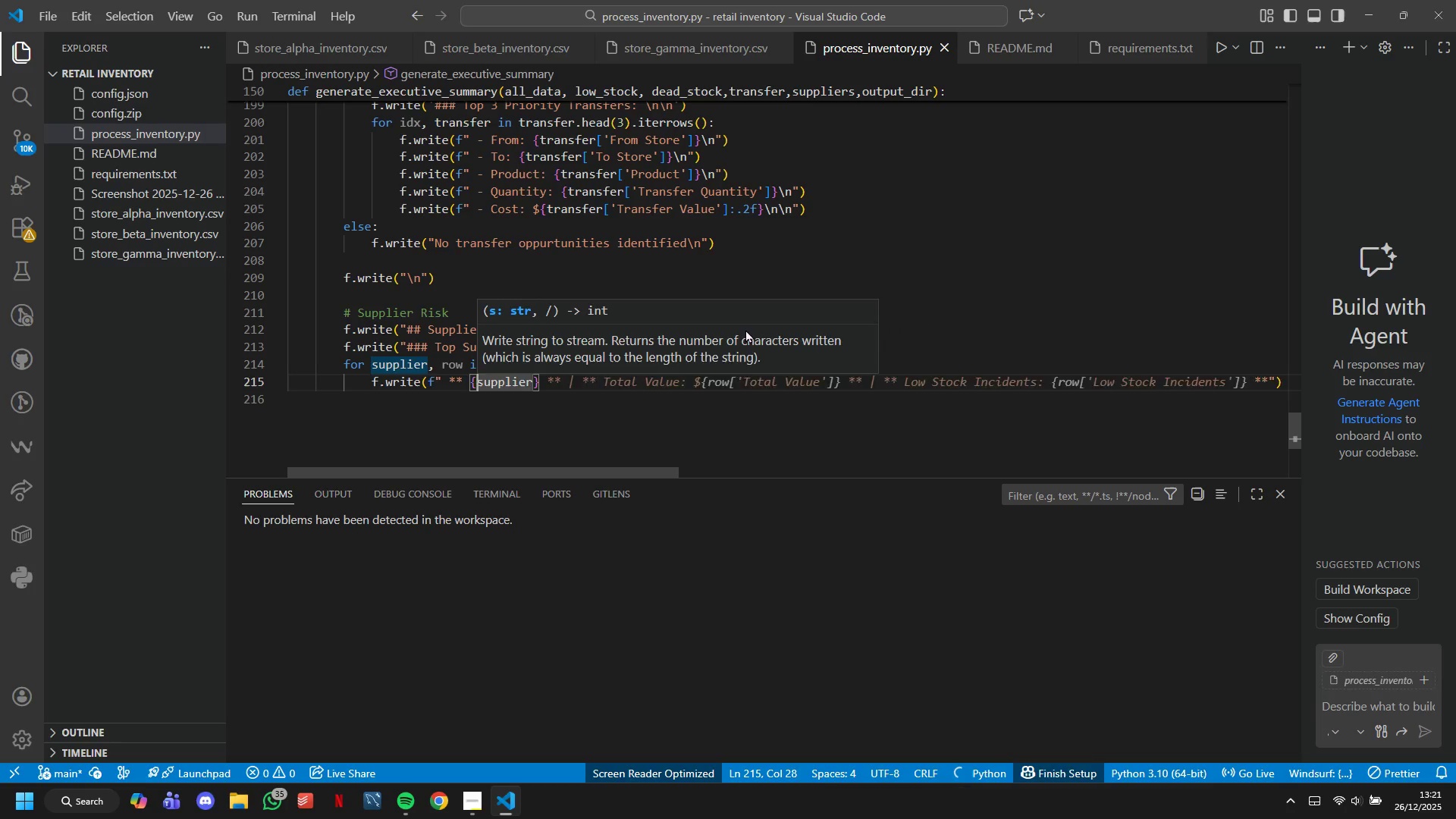 
key(ArrowLeft)
 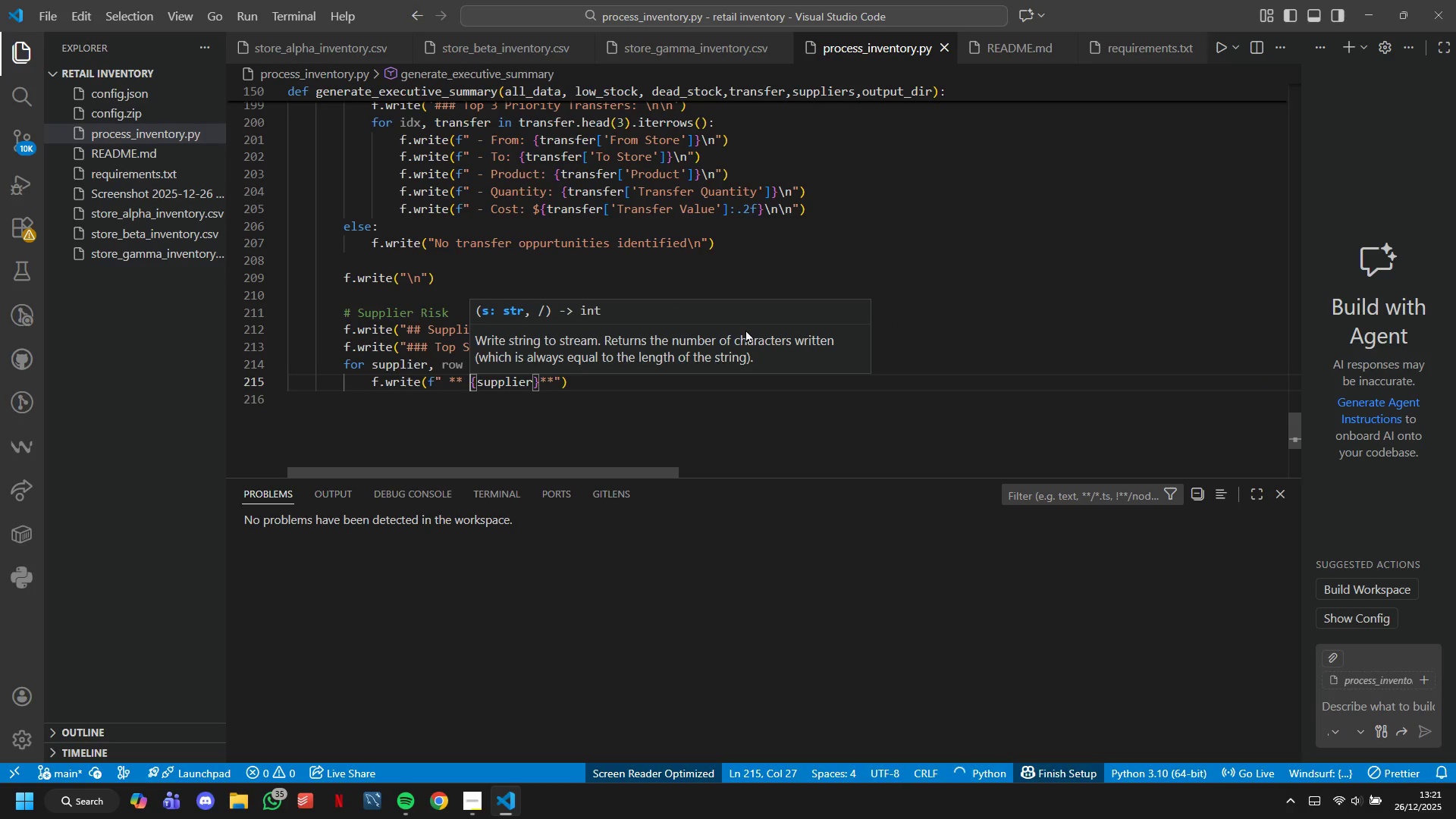 
key(Backspace)
 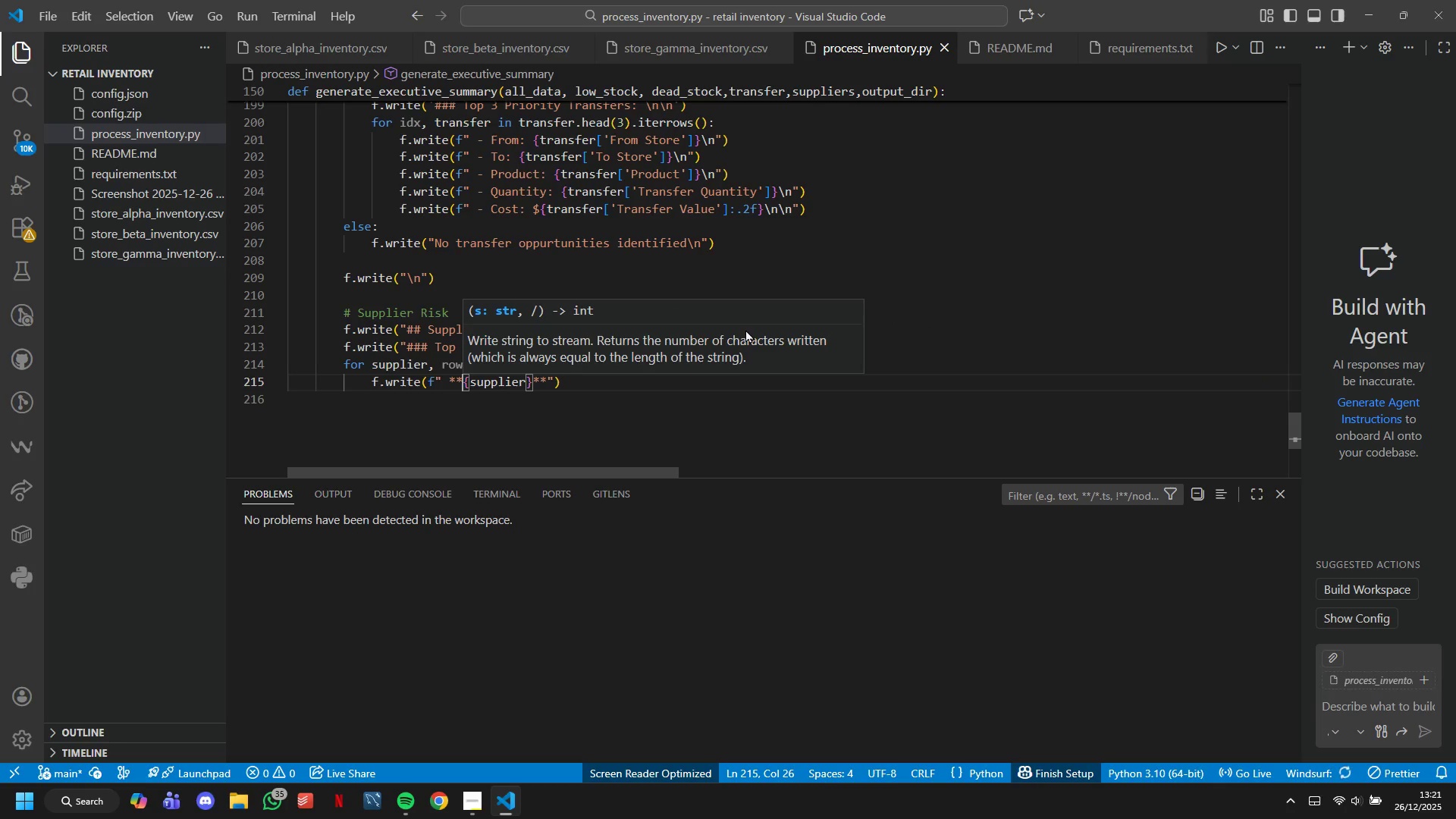 
hold_key(key=ArrowRight, duration=0.8)
 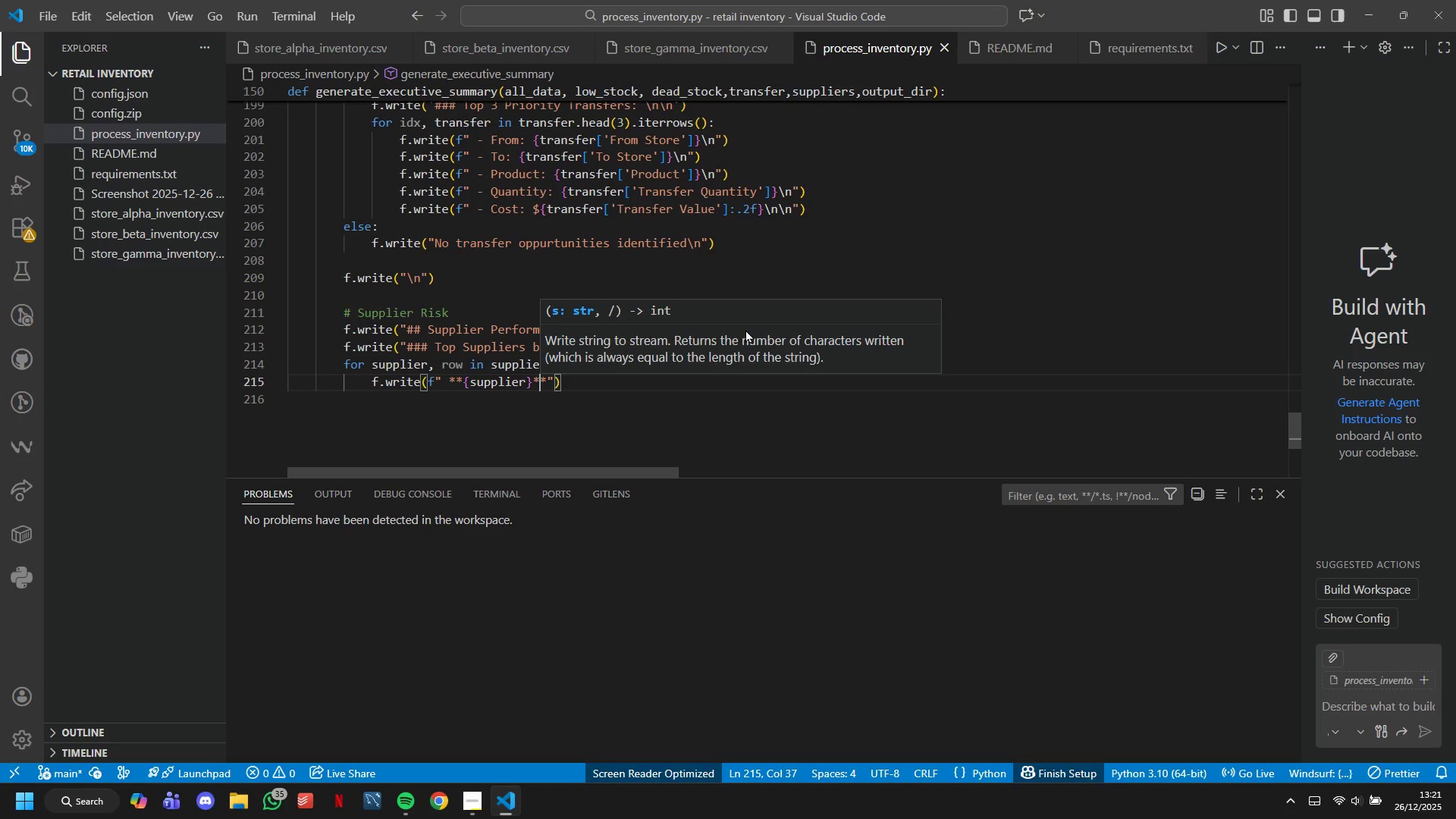 
key(ArrowRight)
 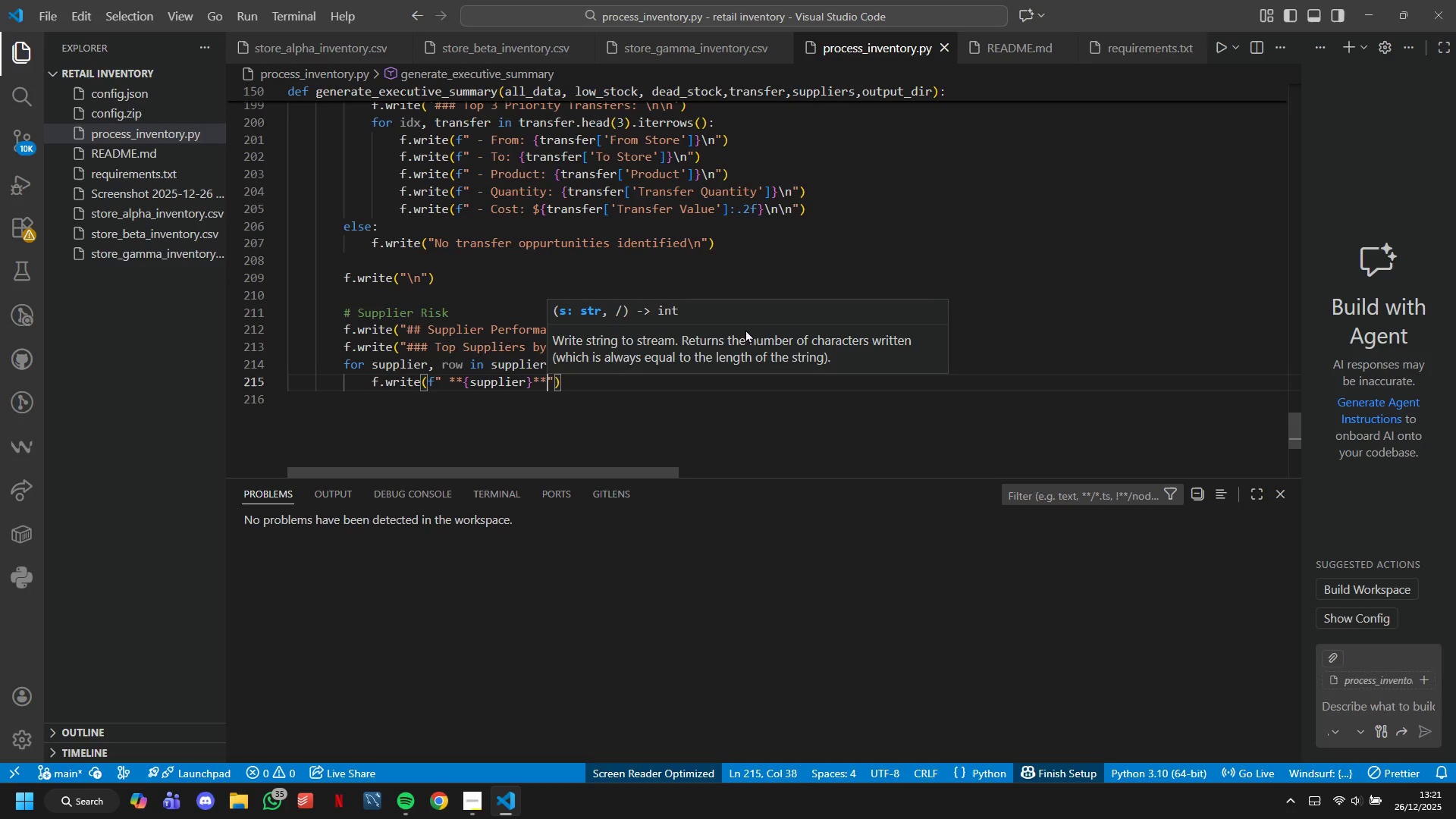 
key(Backslash)
 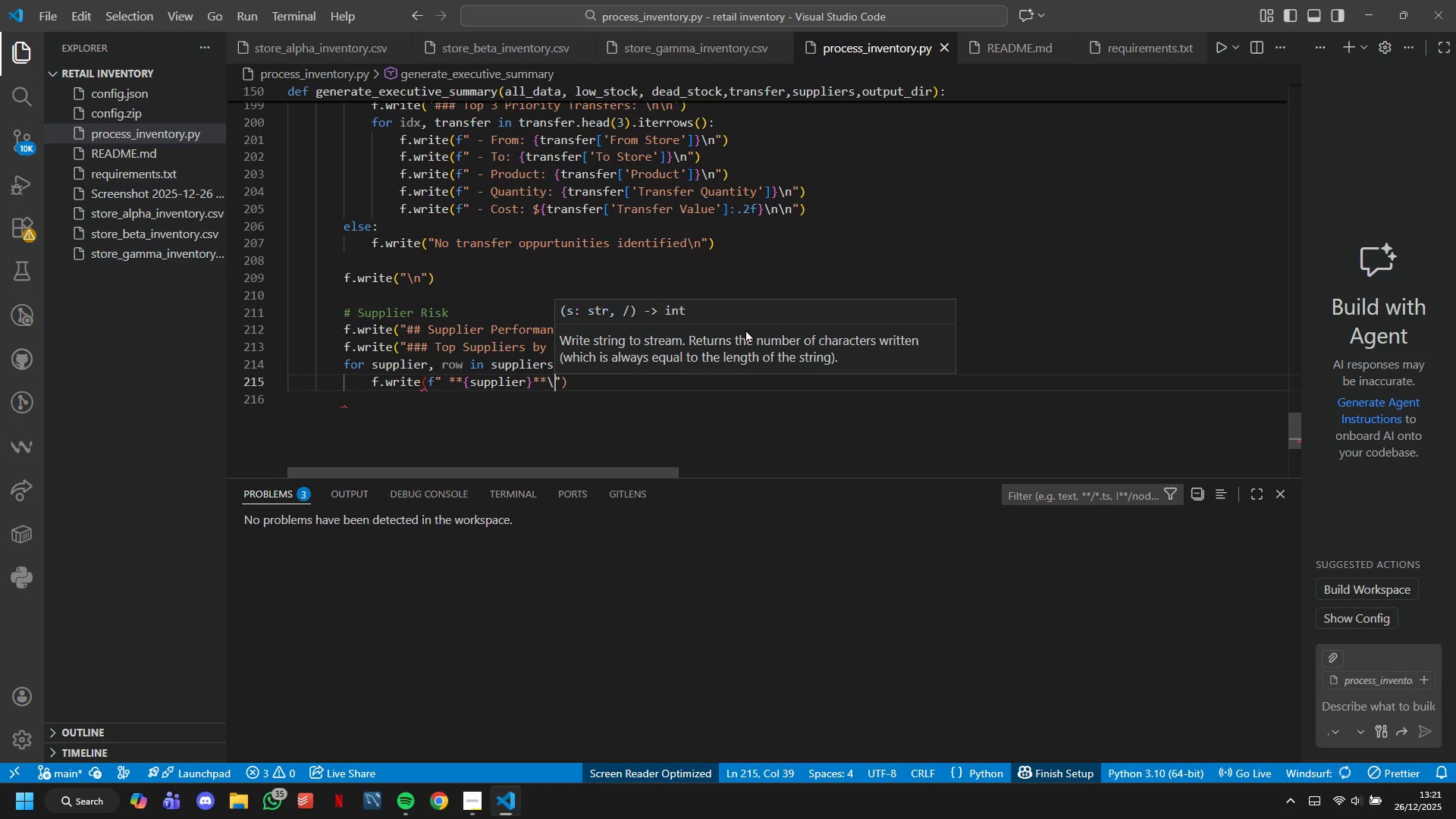 
key(N)
 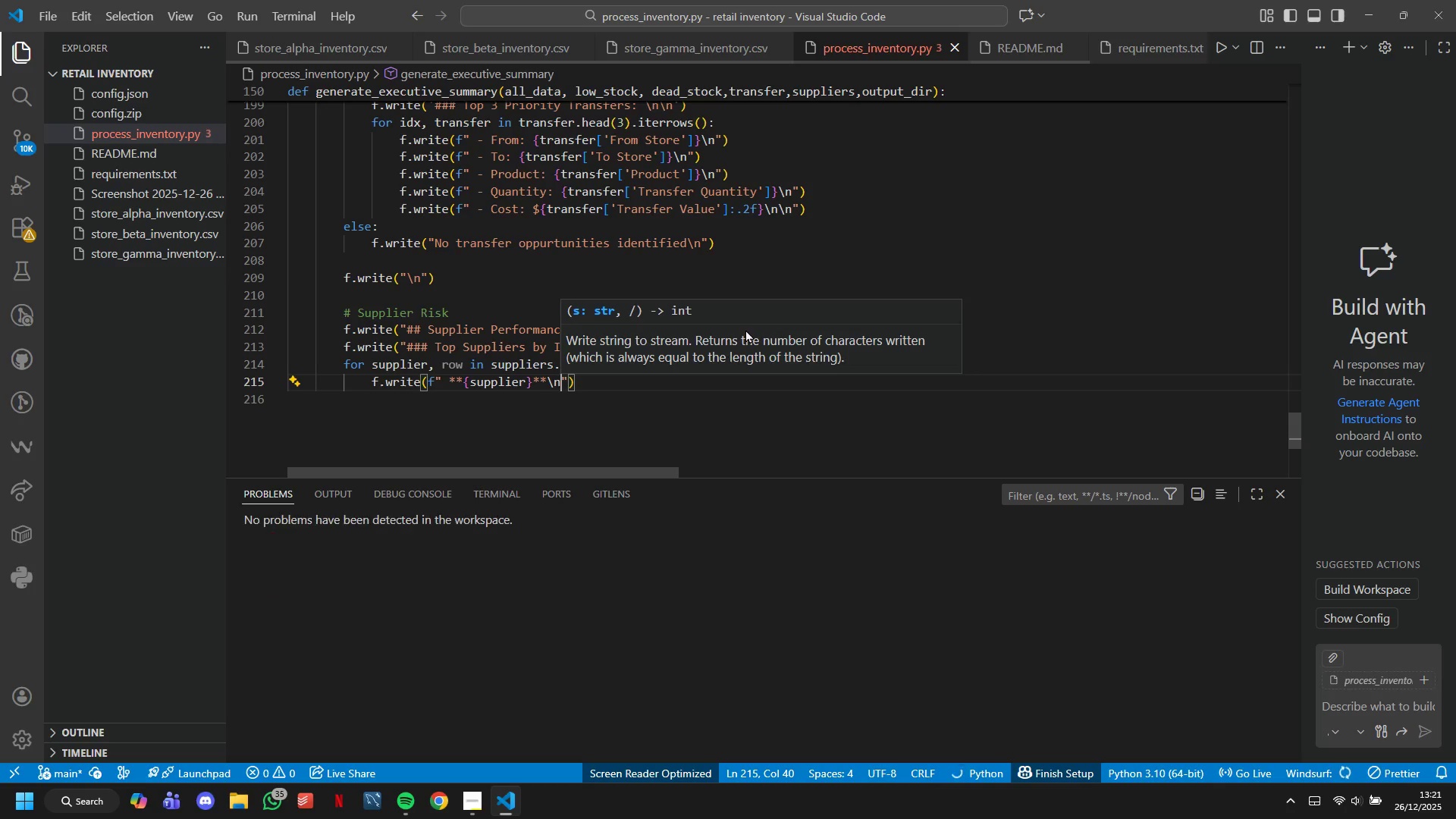 
key(ArrowRight)
 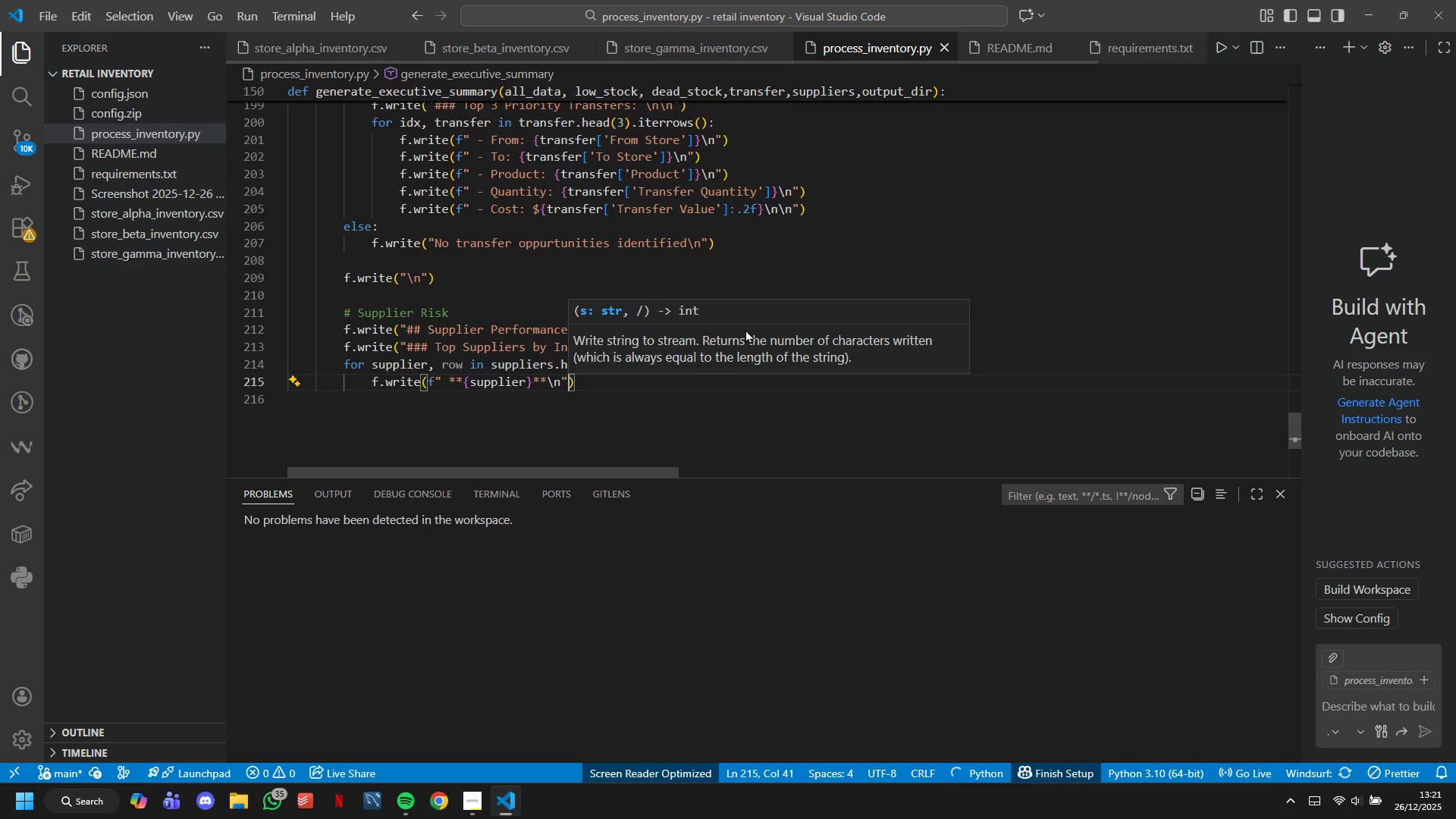 
key(ArrowRight)
 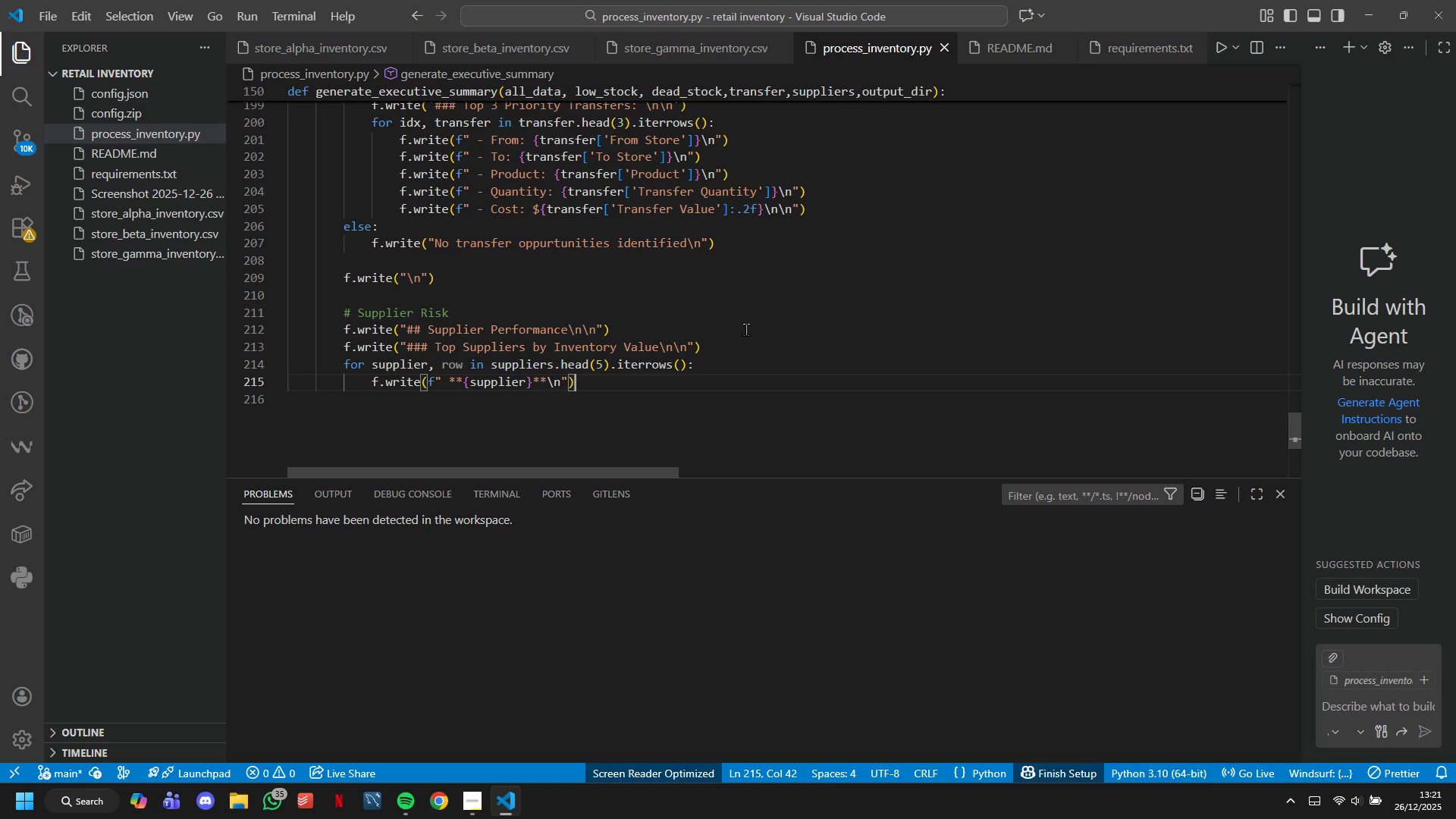 
key(Enter)
 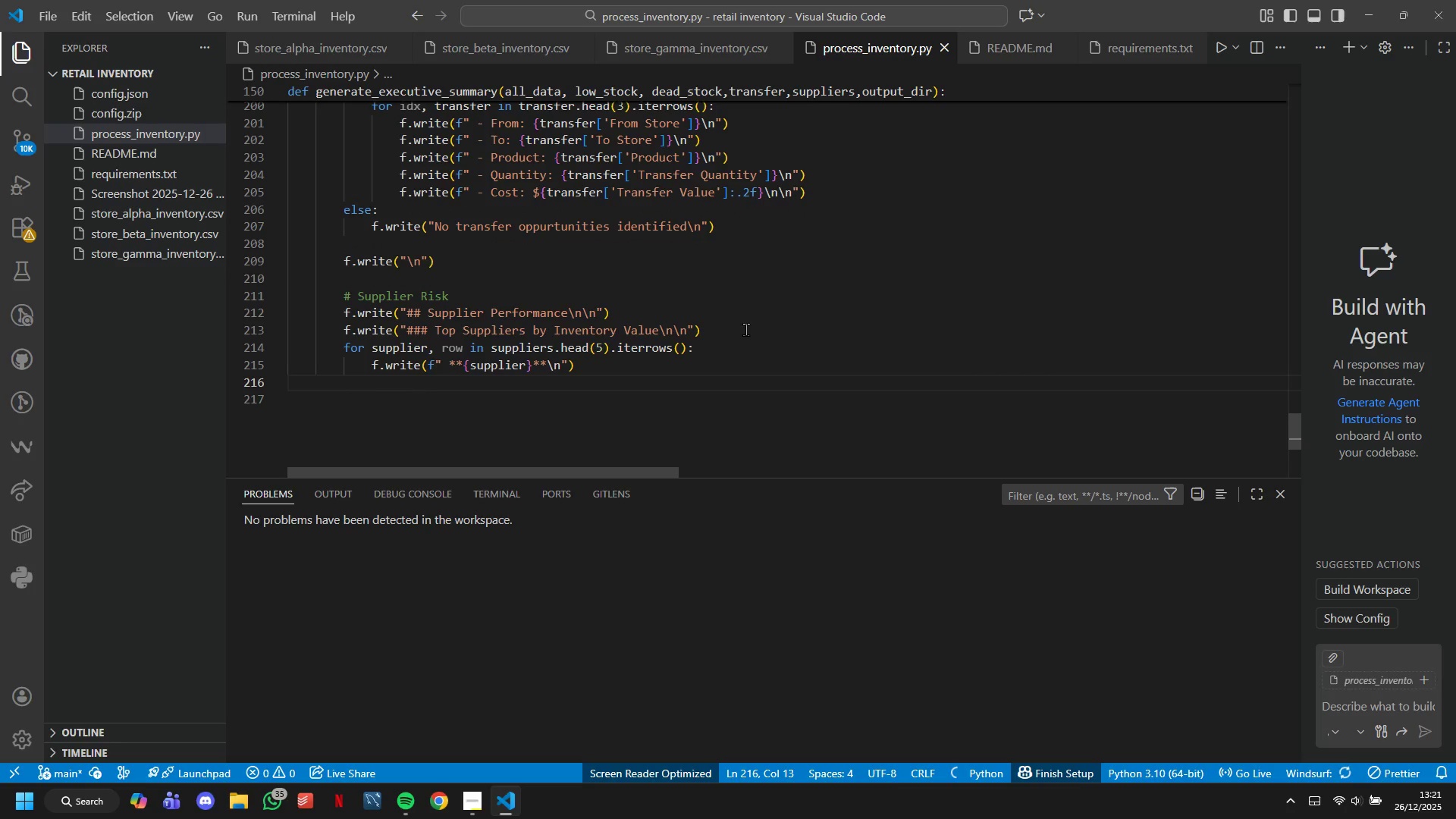 
key(F)
 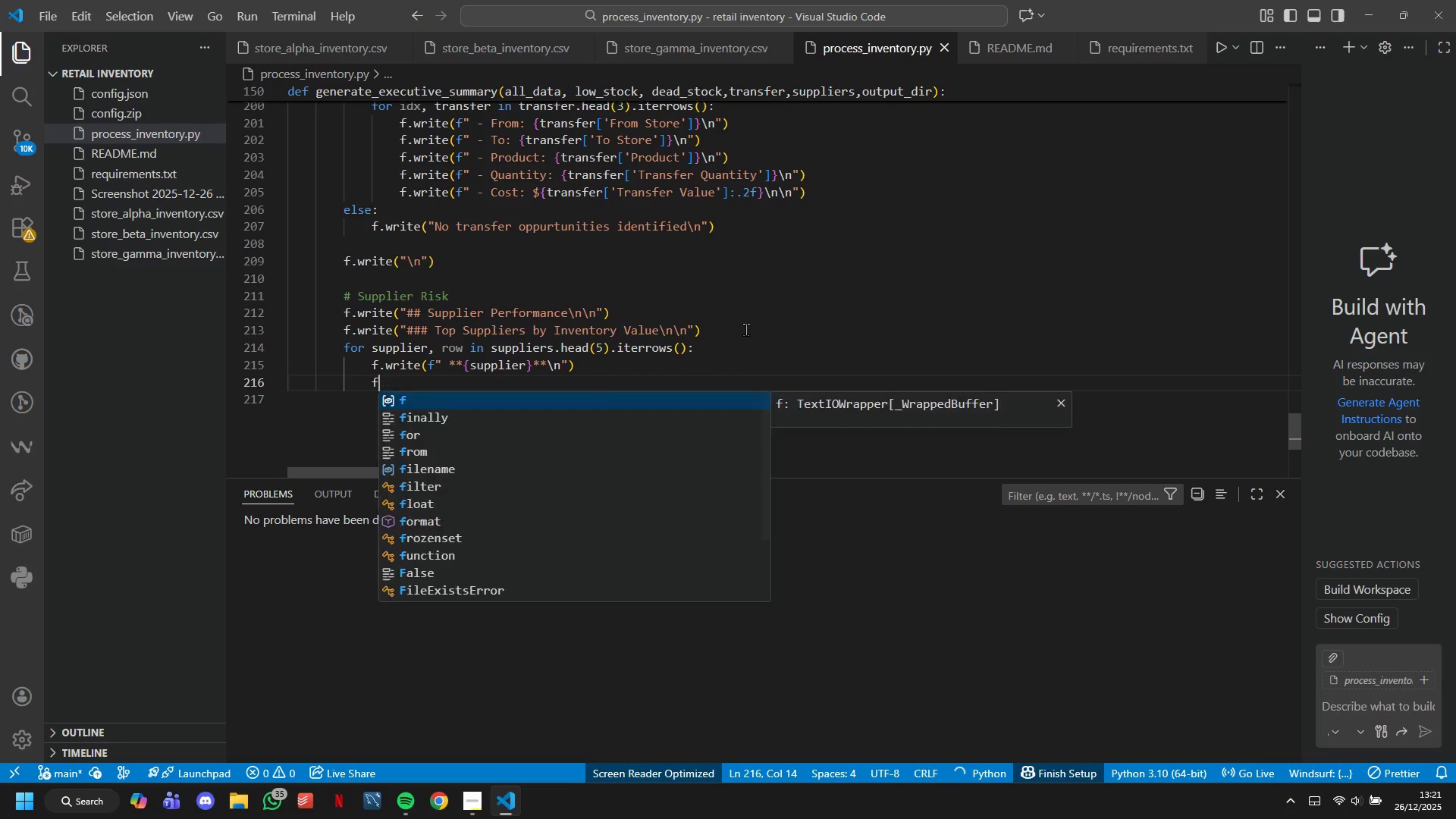 
key(Period)
 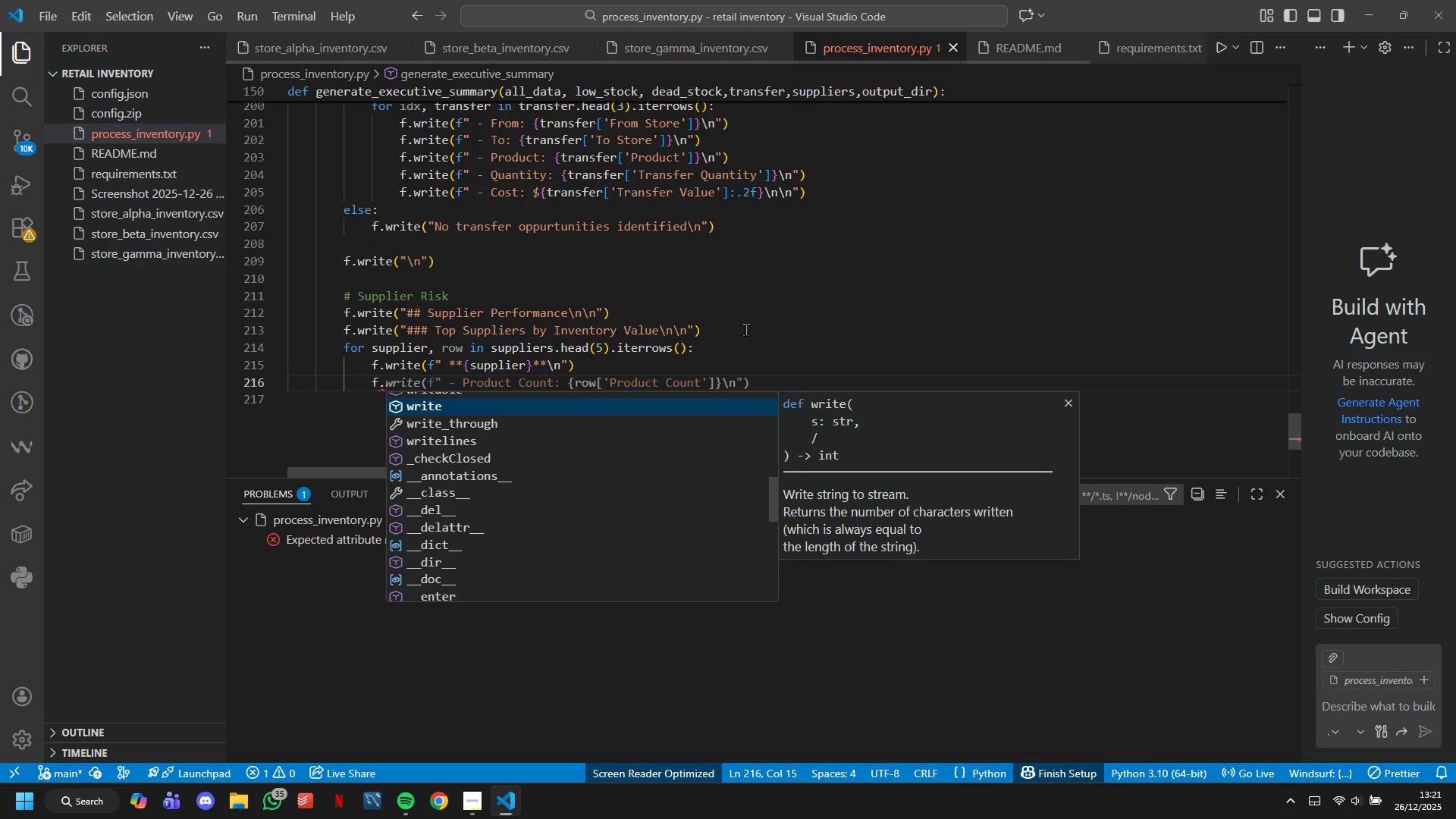 
key(W)
 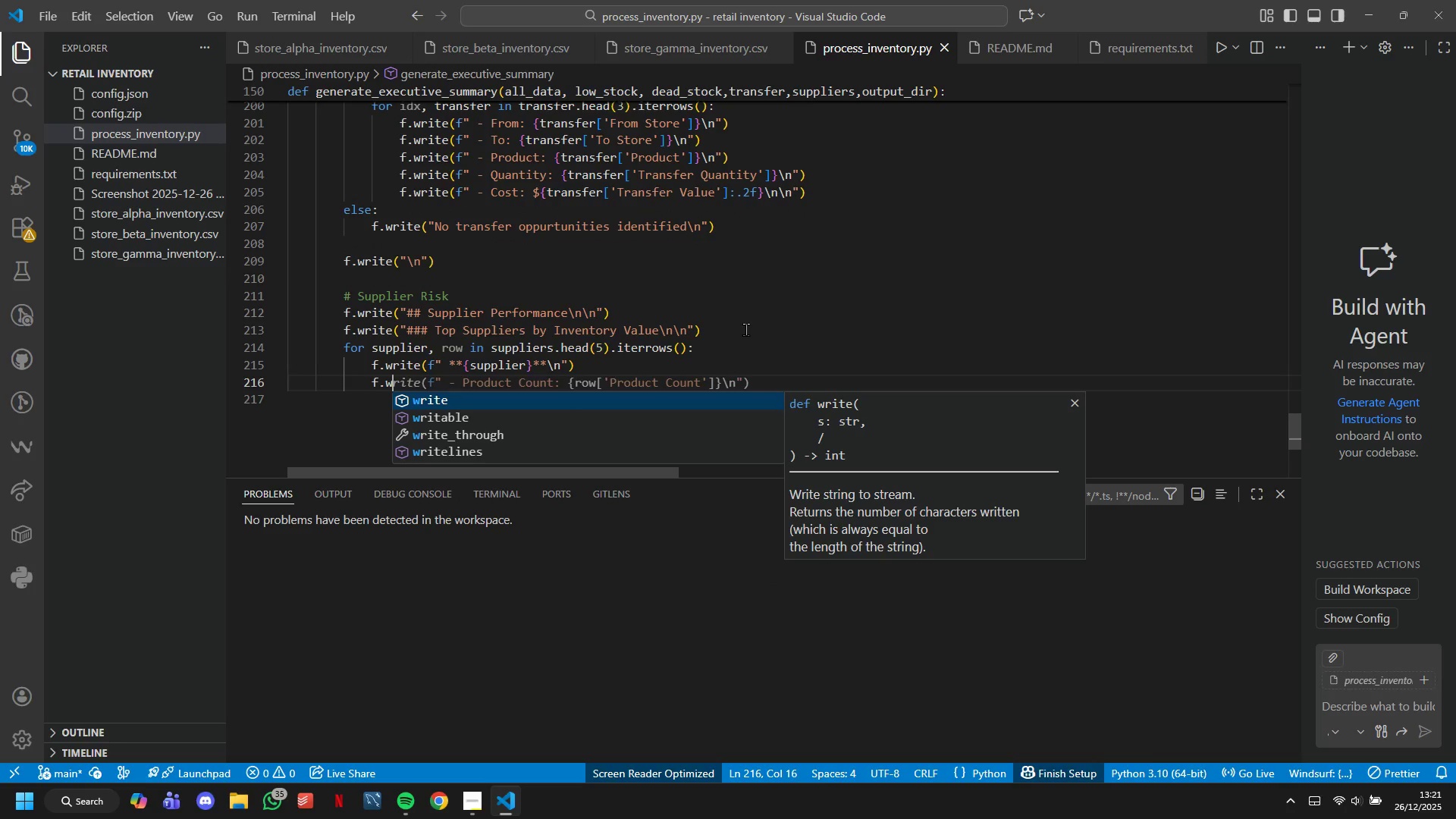 
key(Tab)
 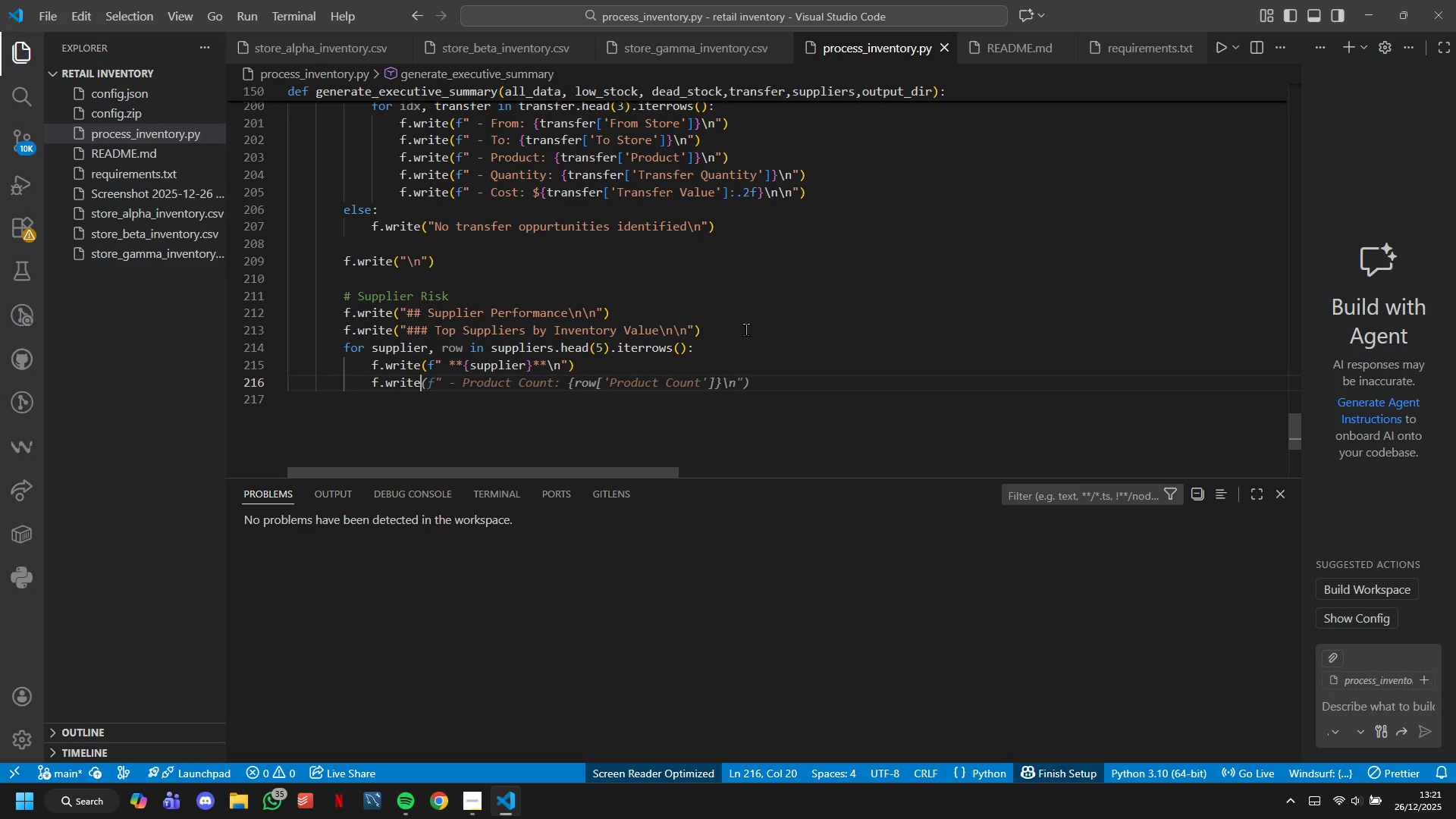 
key(Tab)
 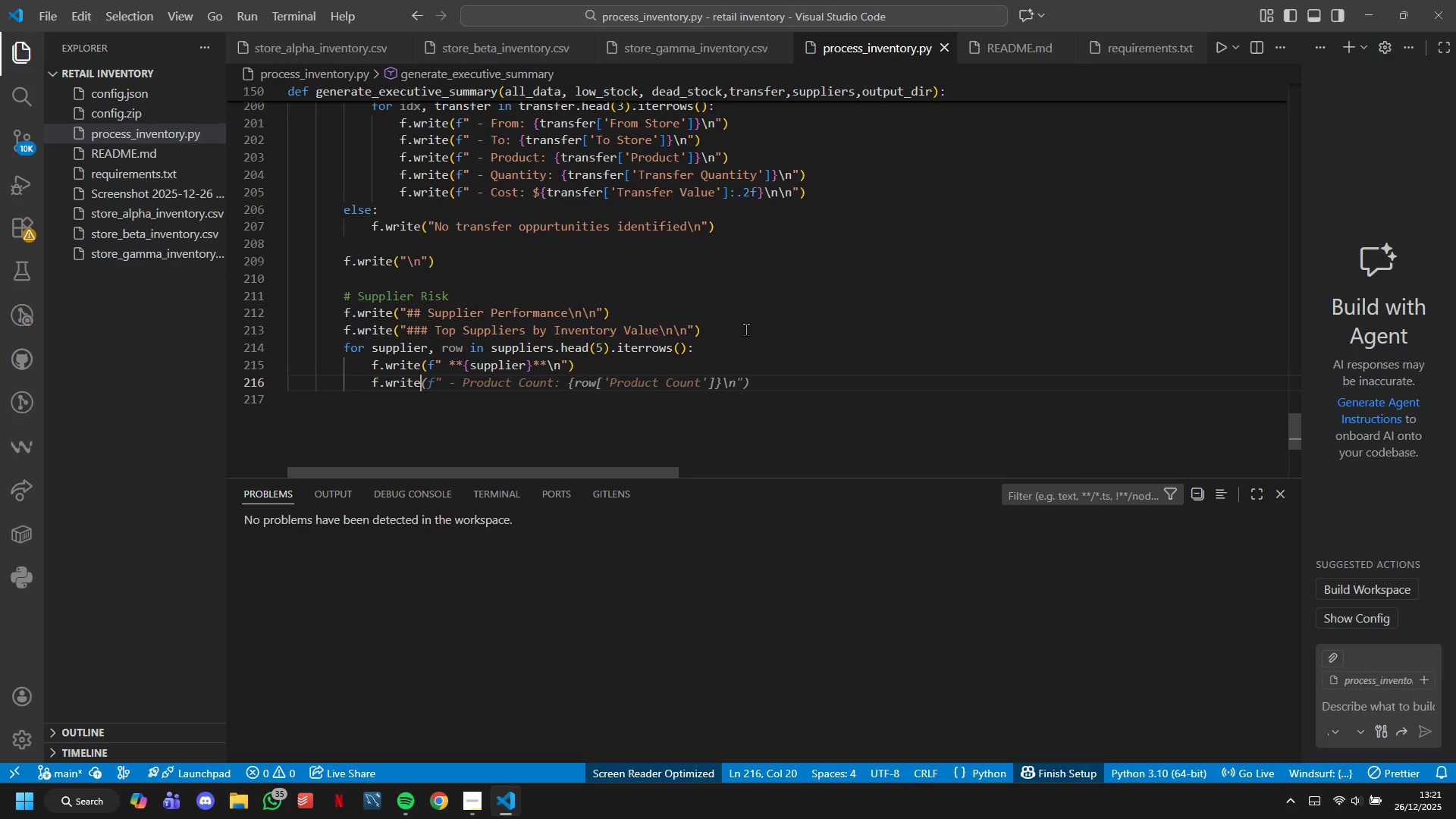 
key(Enter)
 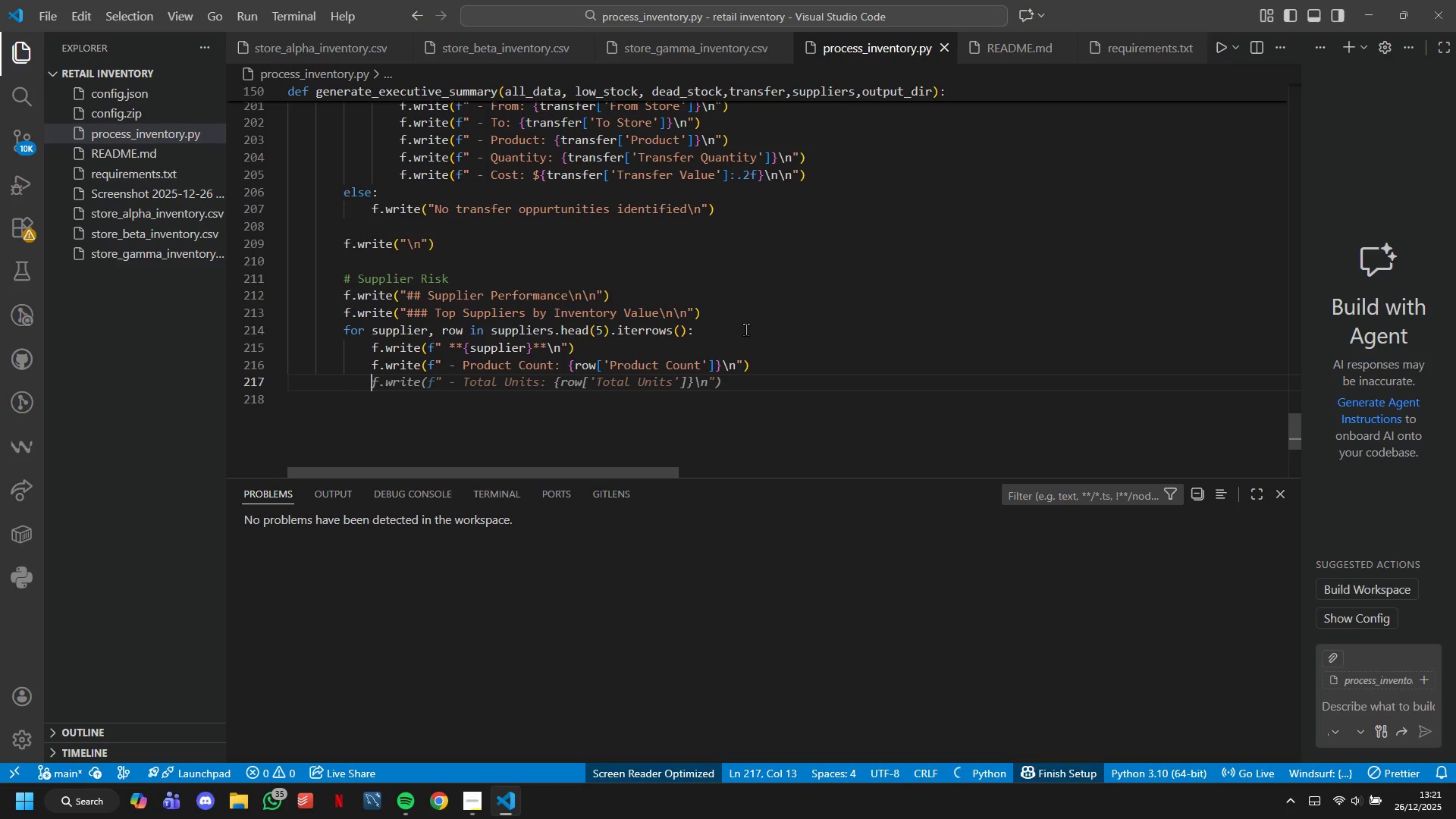 
key(Tab)
 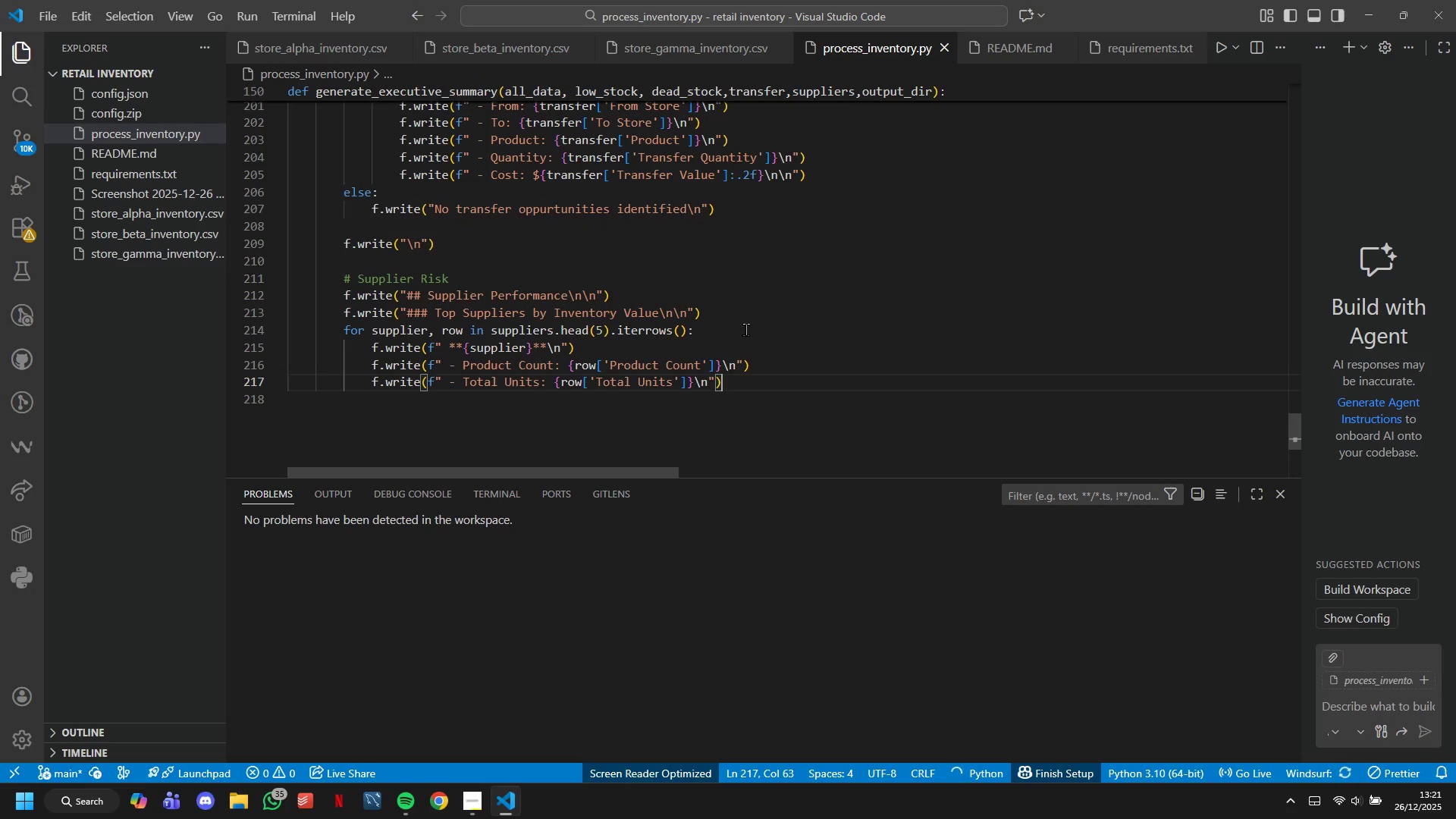 
key(Enter)
 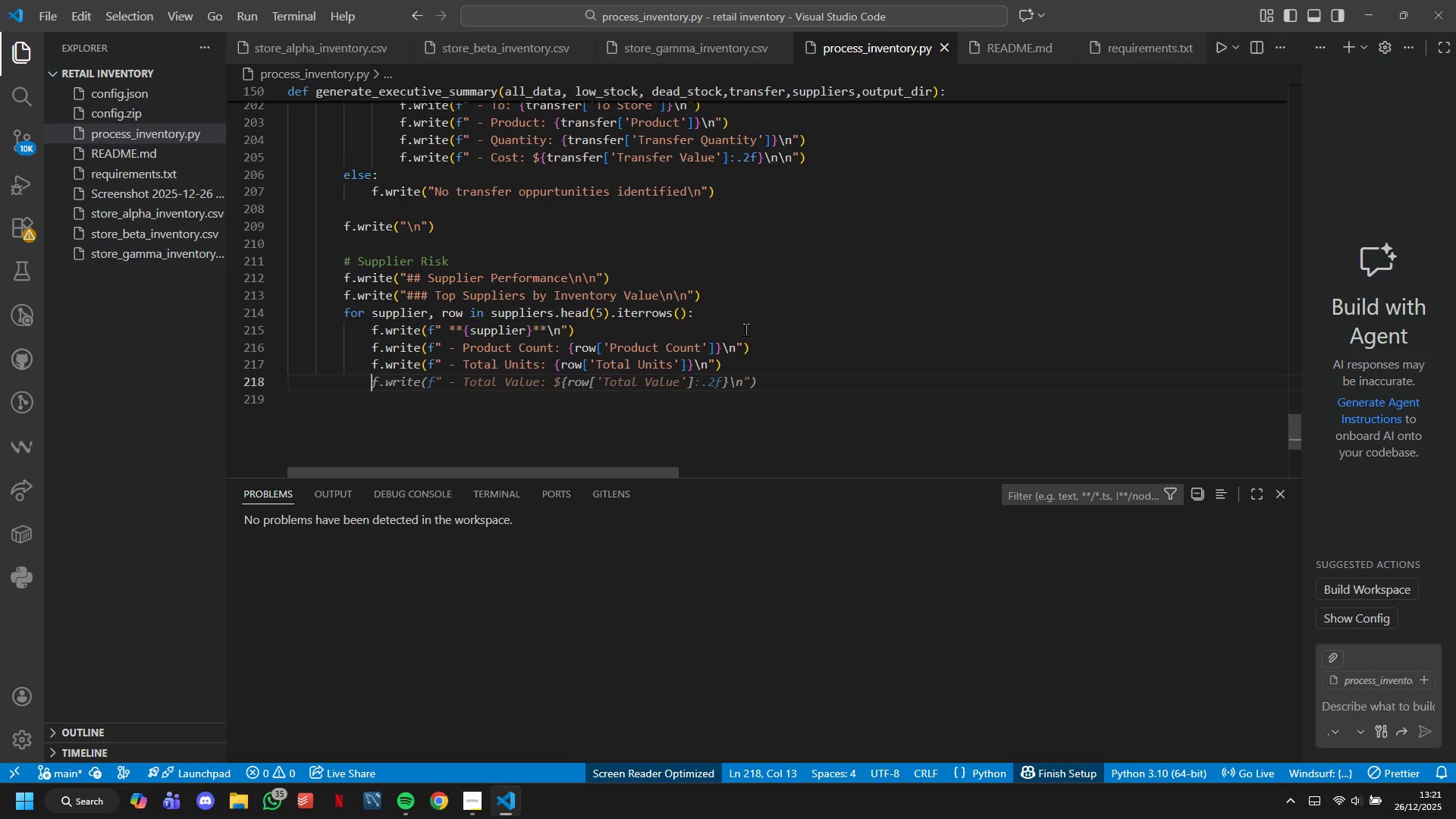 
wait(5.61)
 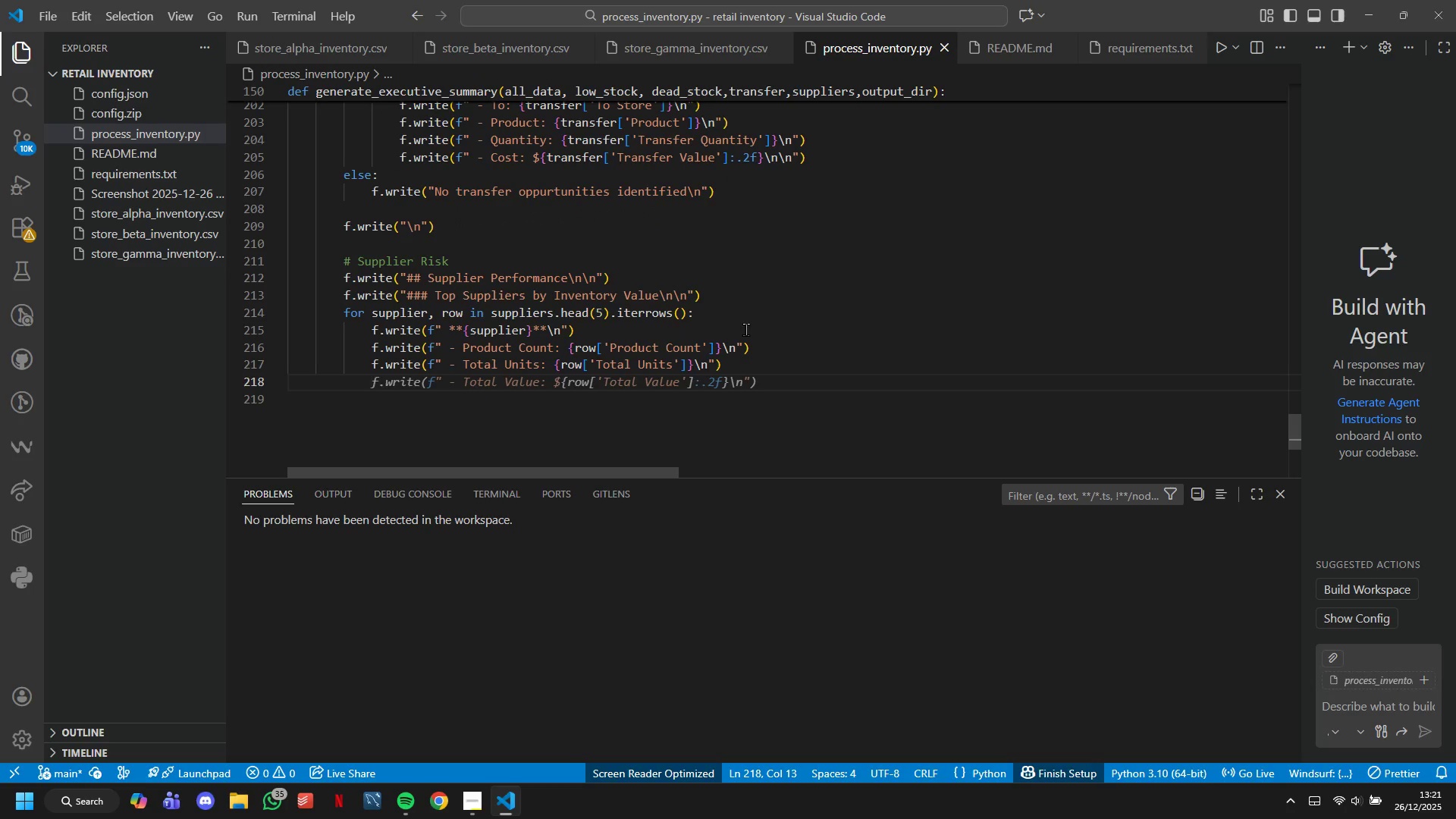 
hold_key(key=Backspace, duration=1.52)
 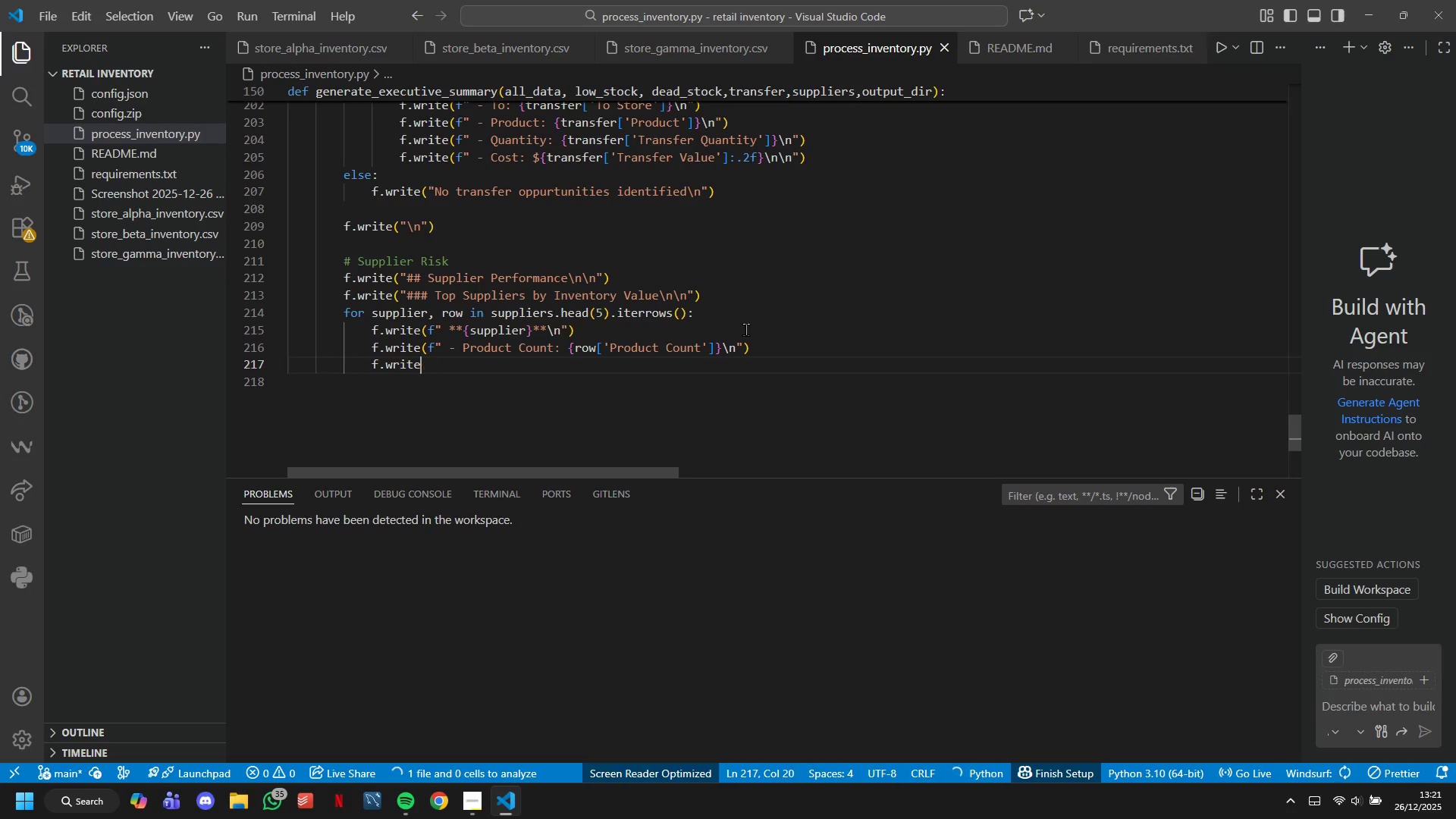 
hold_key(key=Backspace, duration=0.36)
 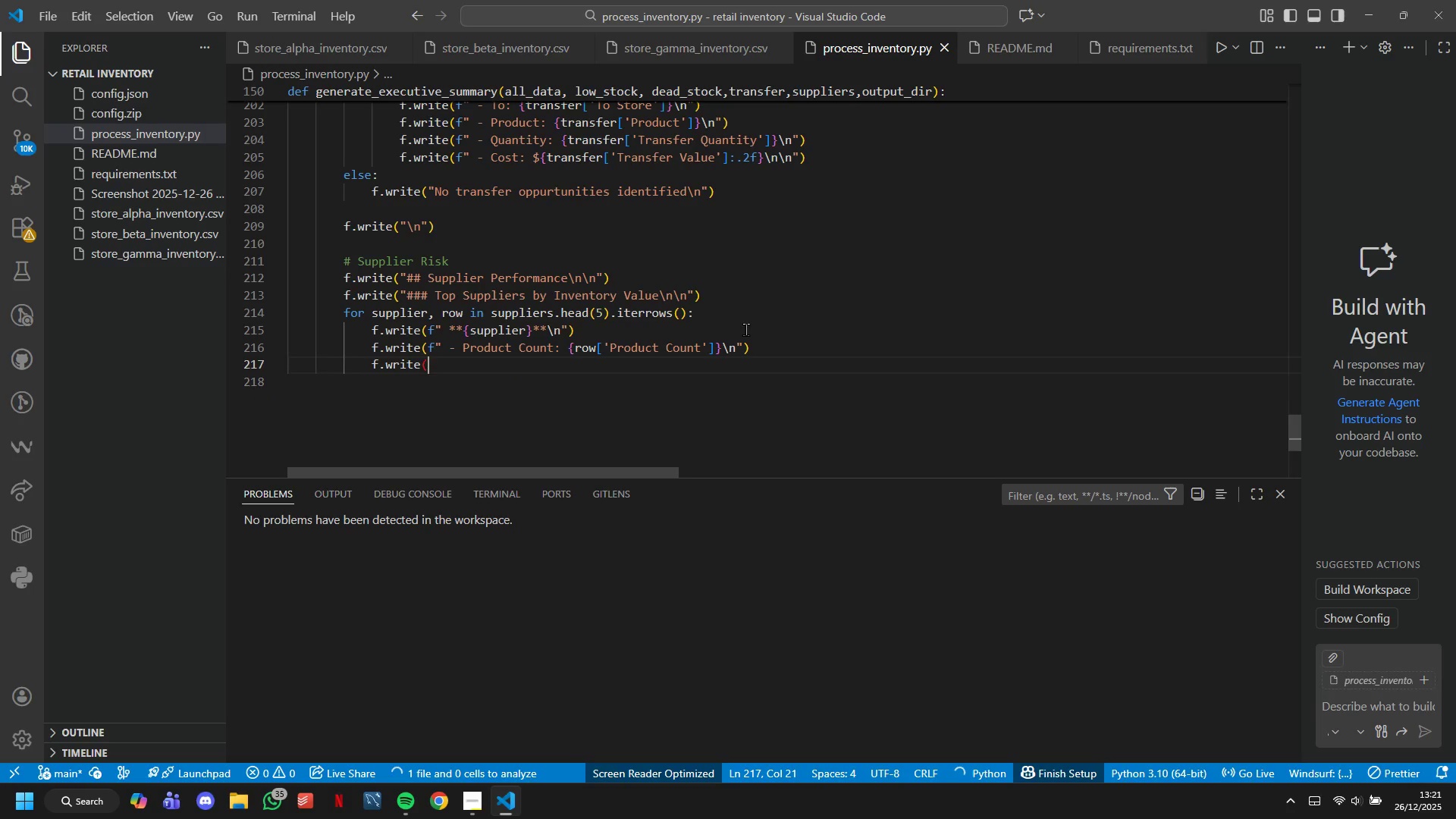 
key(Backspace)
 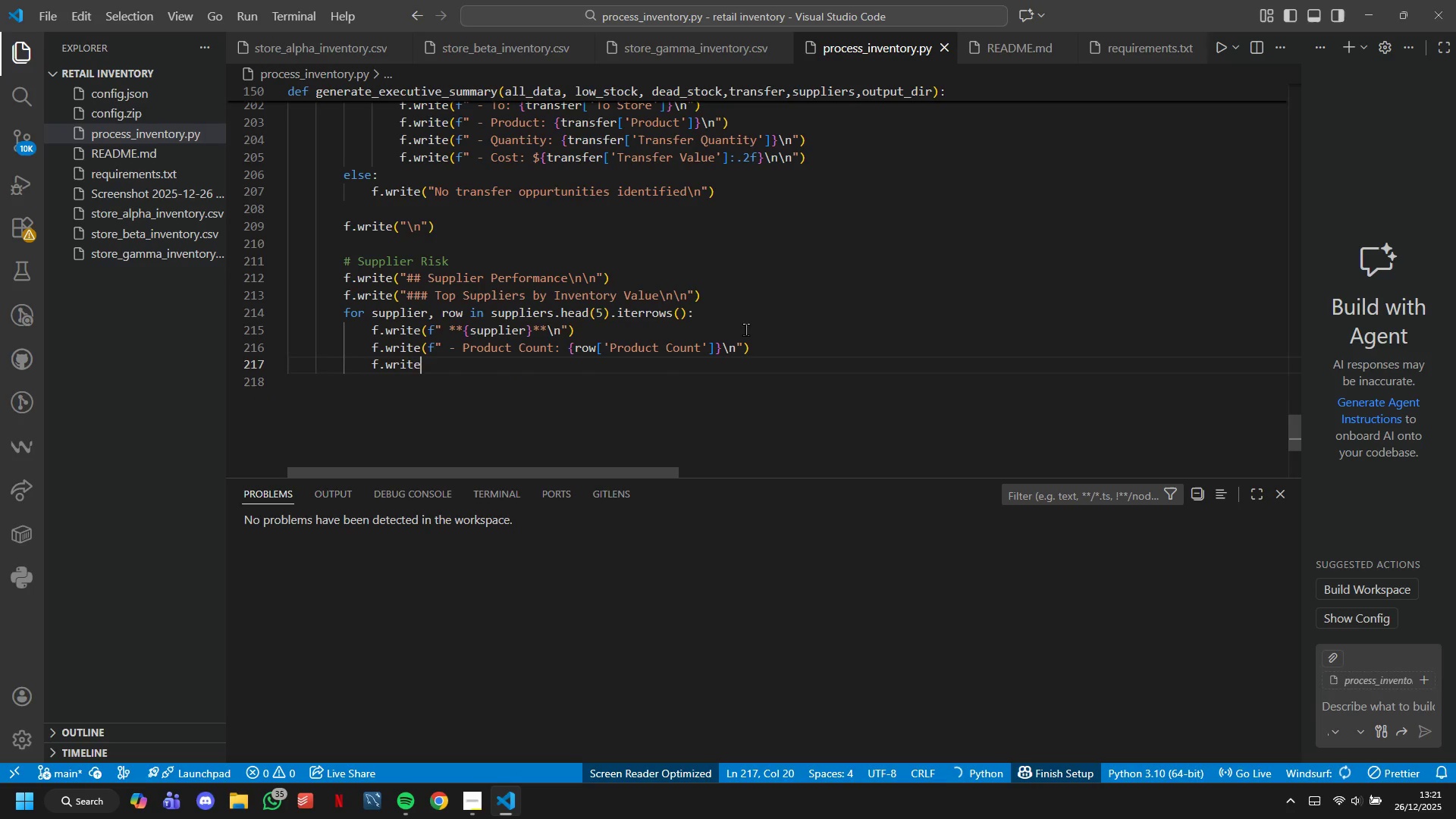 
key(Backspace)
 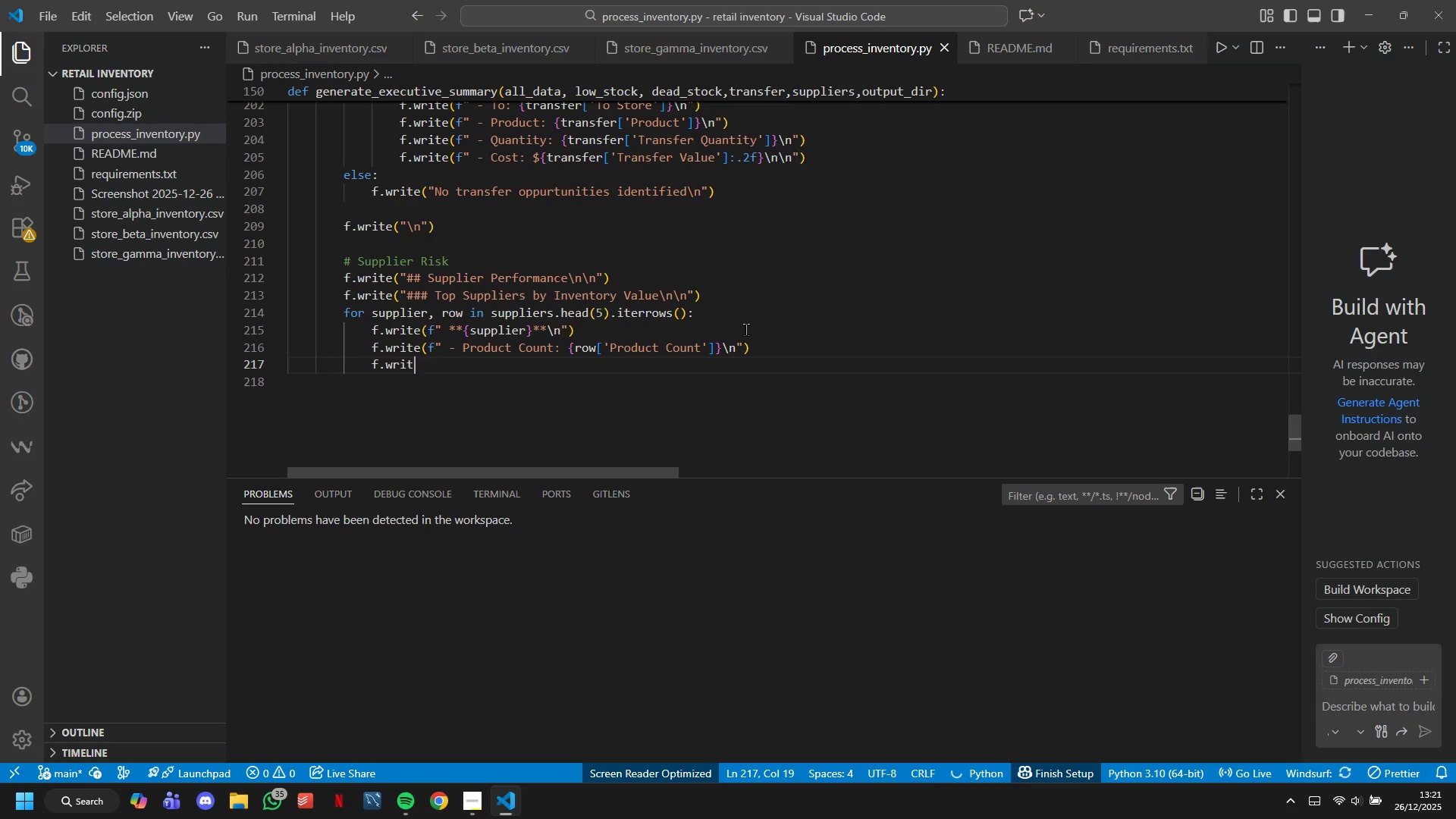 
key(Backspace)
 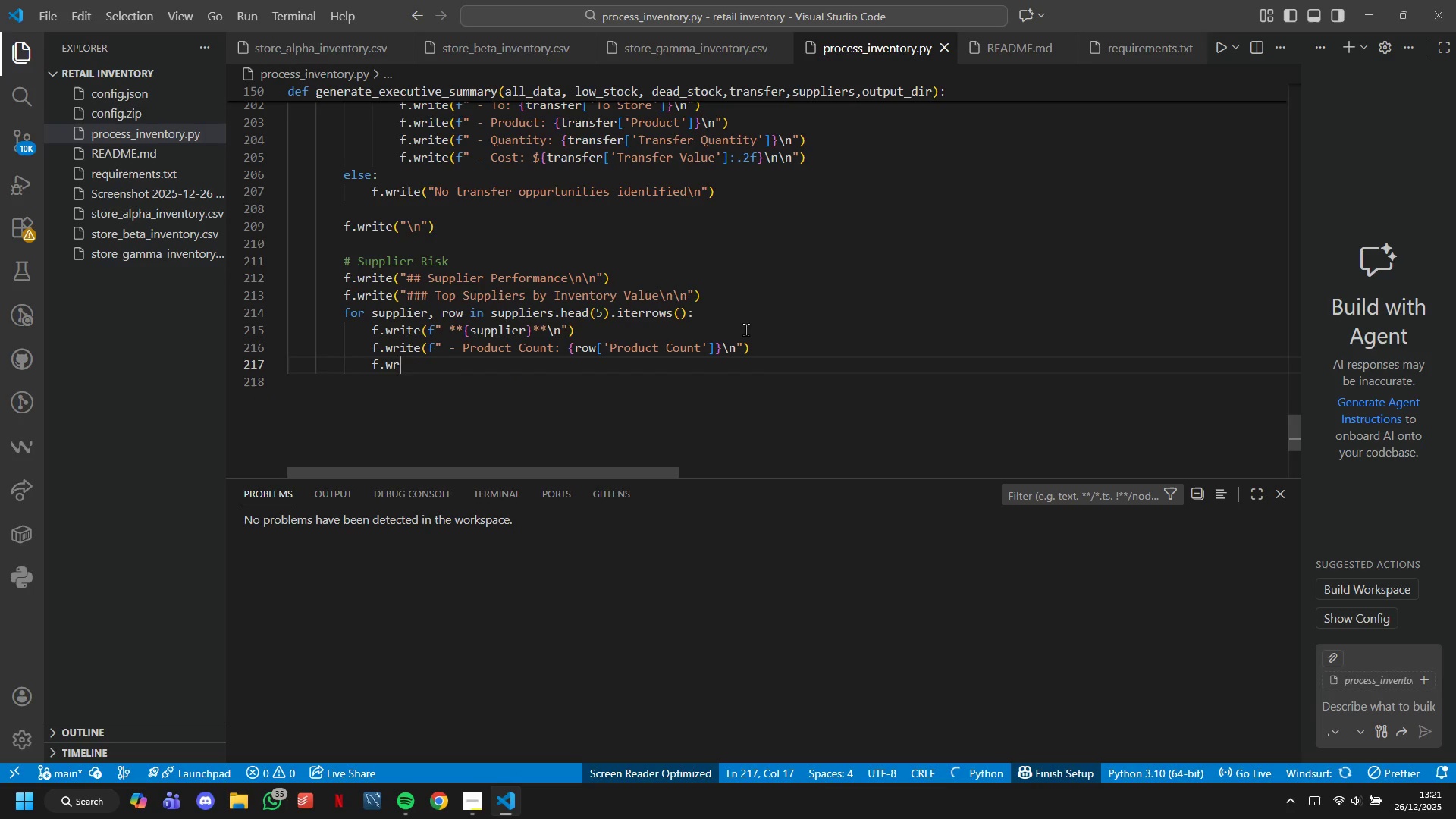 
key(Backspace)
 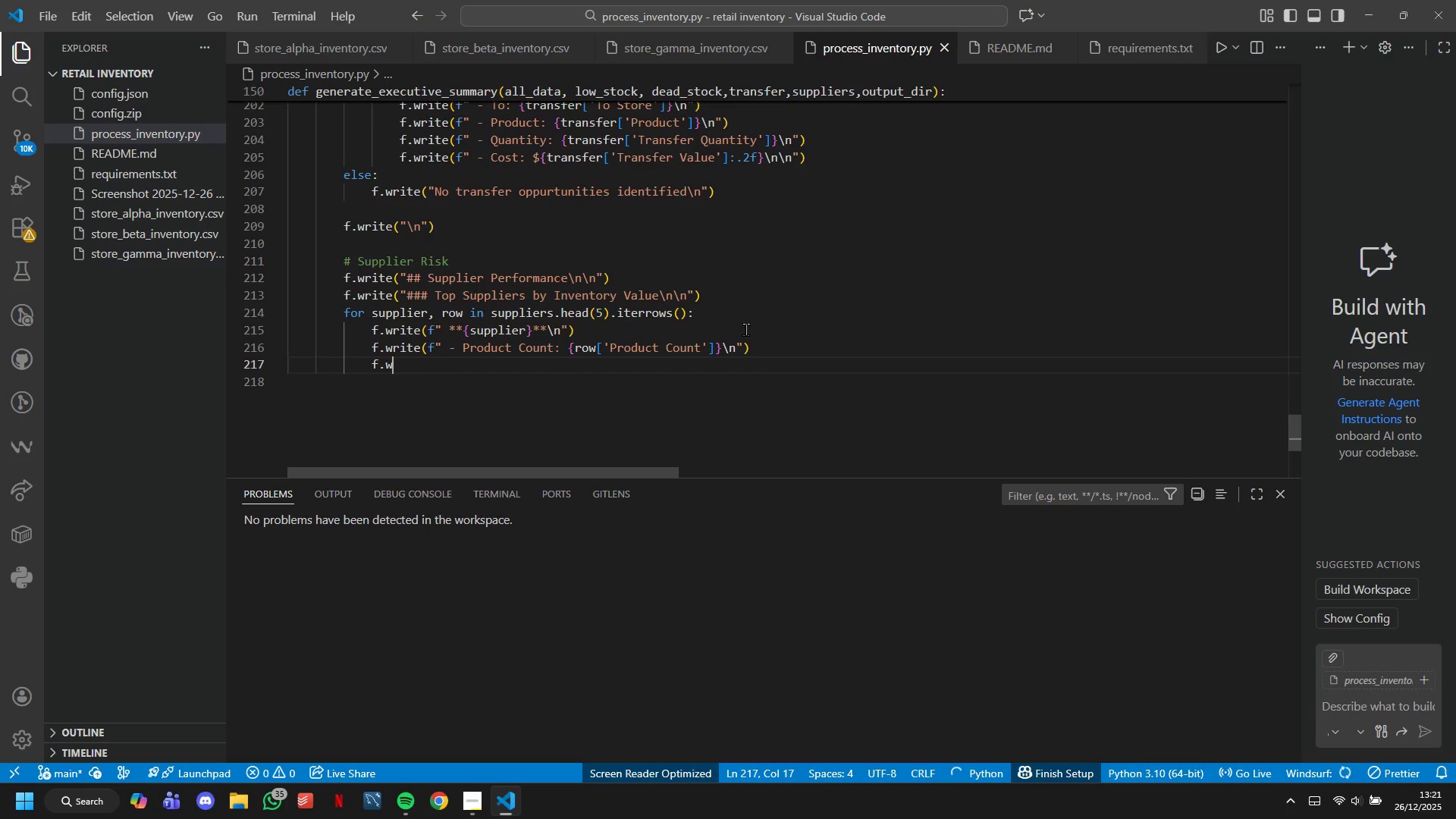 
key(Backspace)
 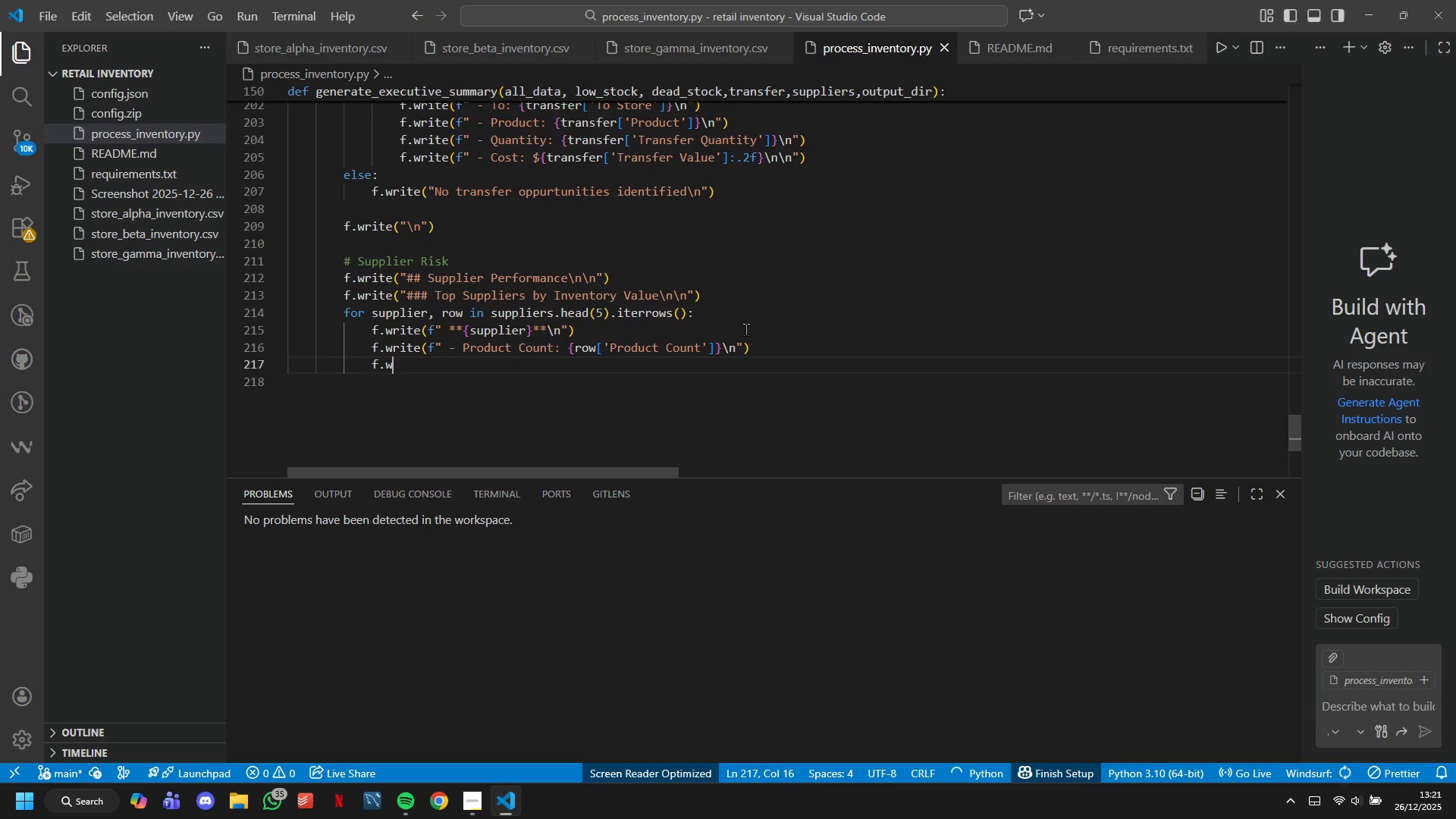 
key(Backspace)
 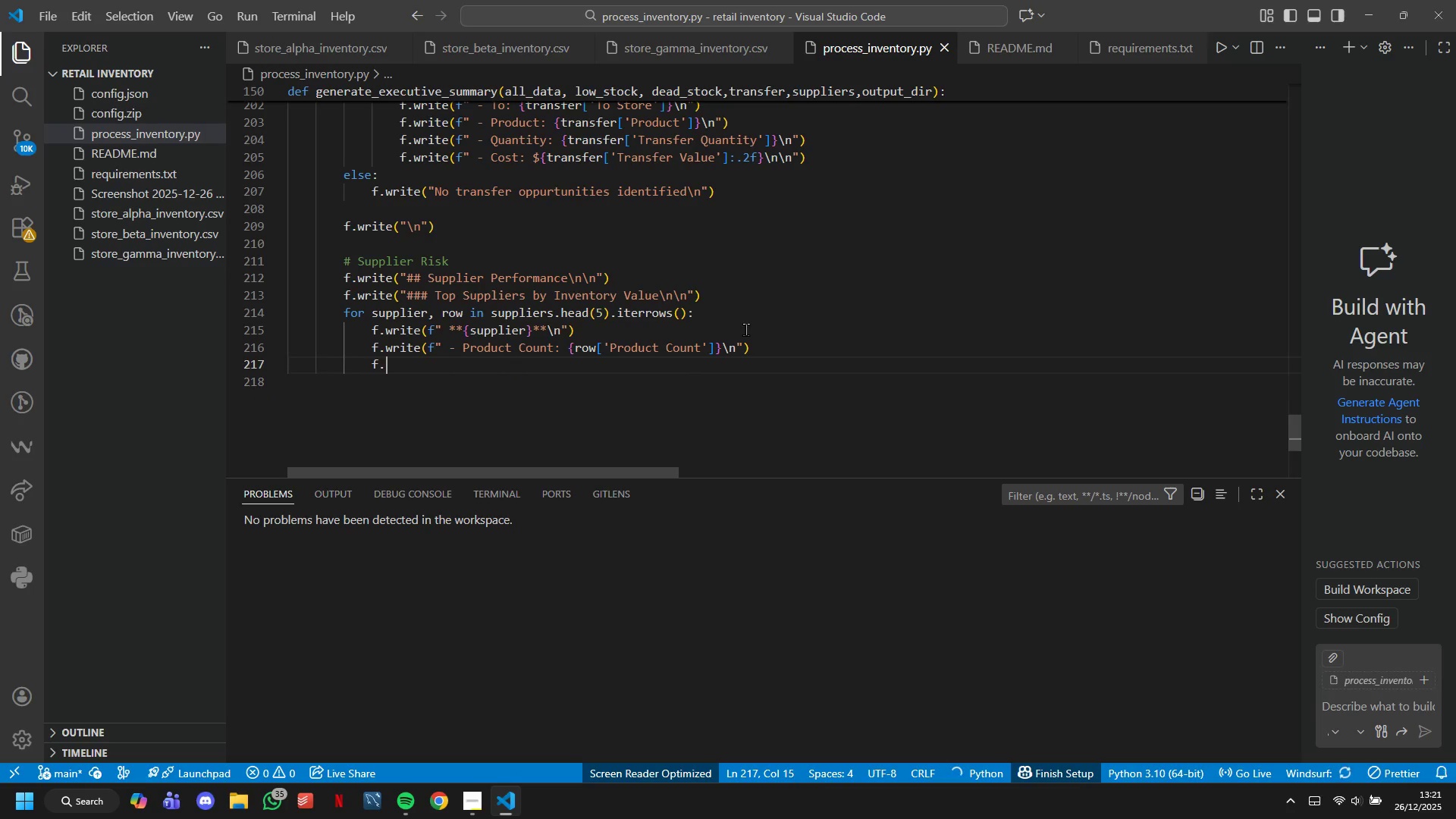 
key(Backspace)
 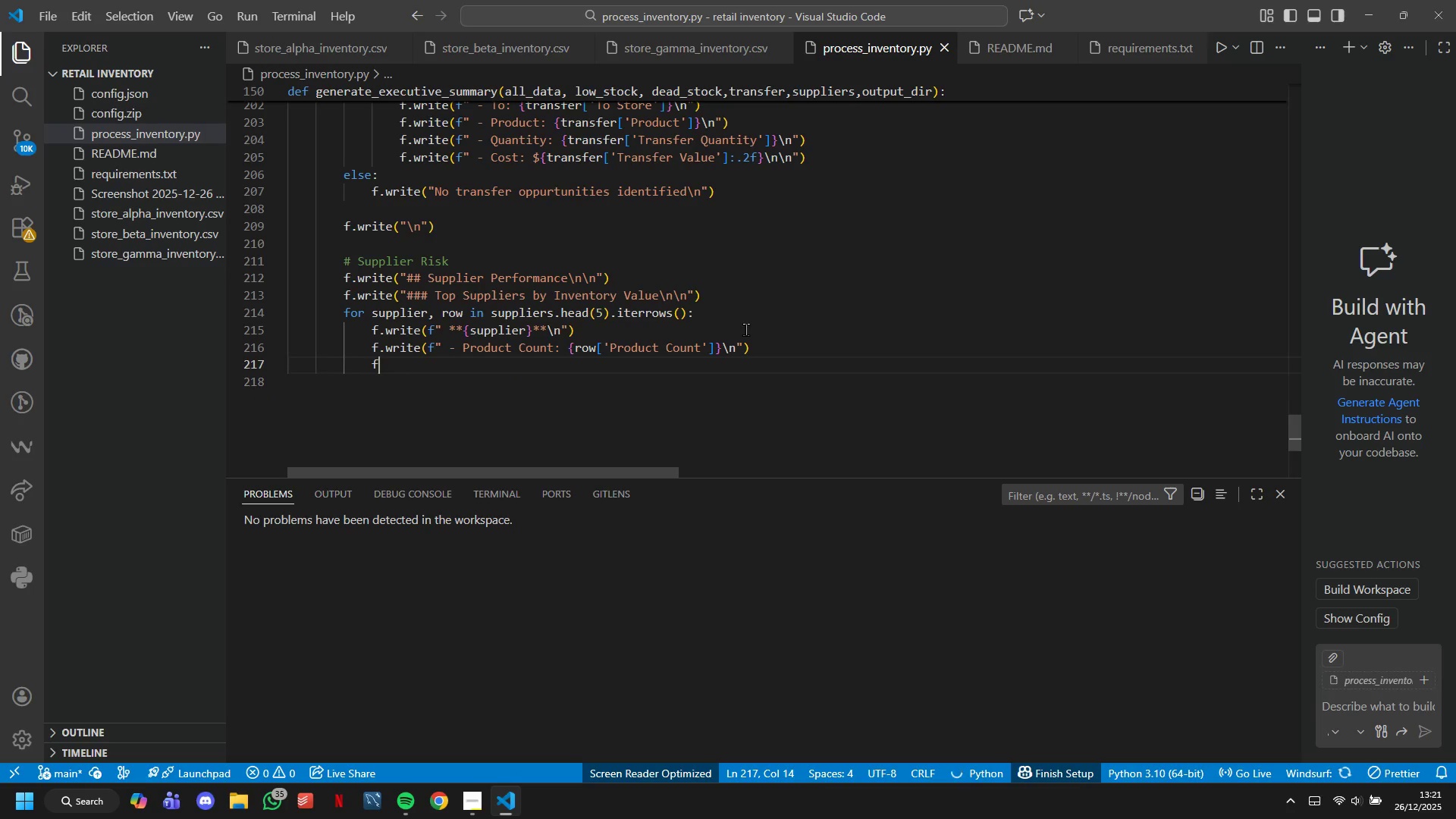 
key(Backspace)
 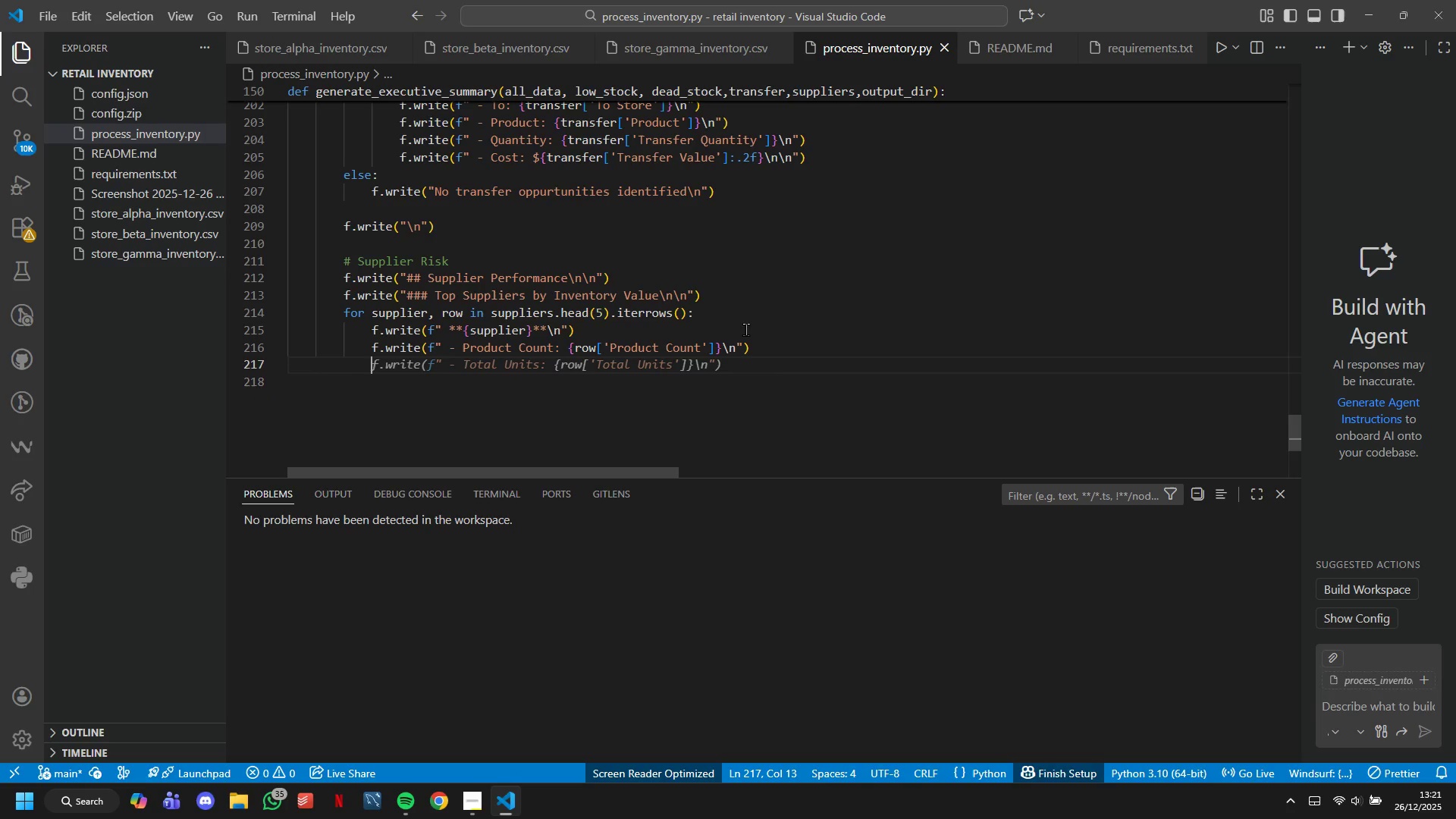 
key(ArrowUp)
 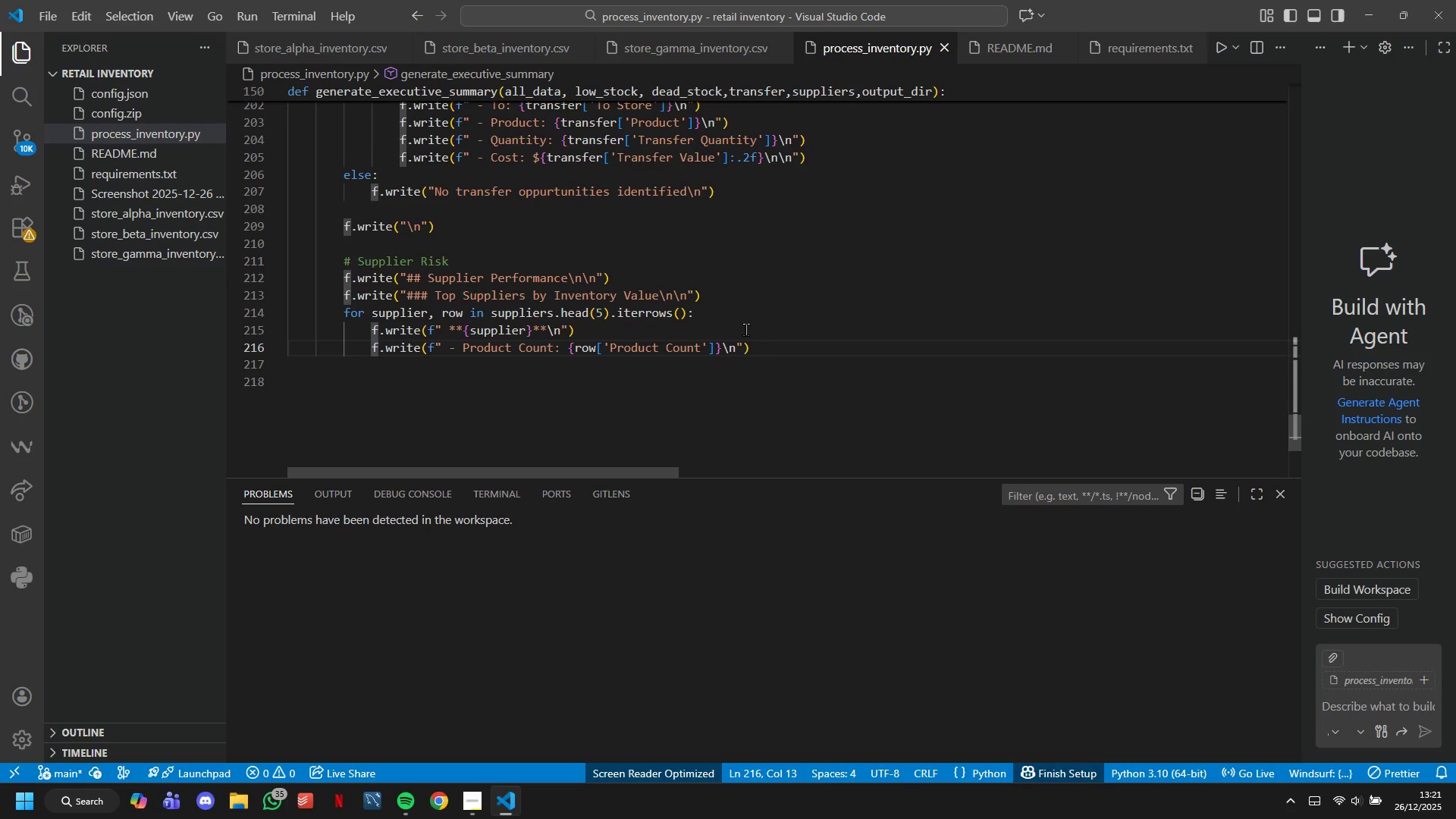 
hold_key(key=ArrowRight, duration=1.51)
 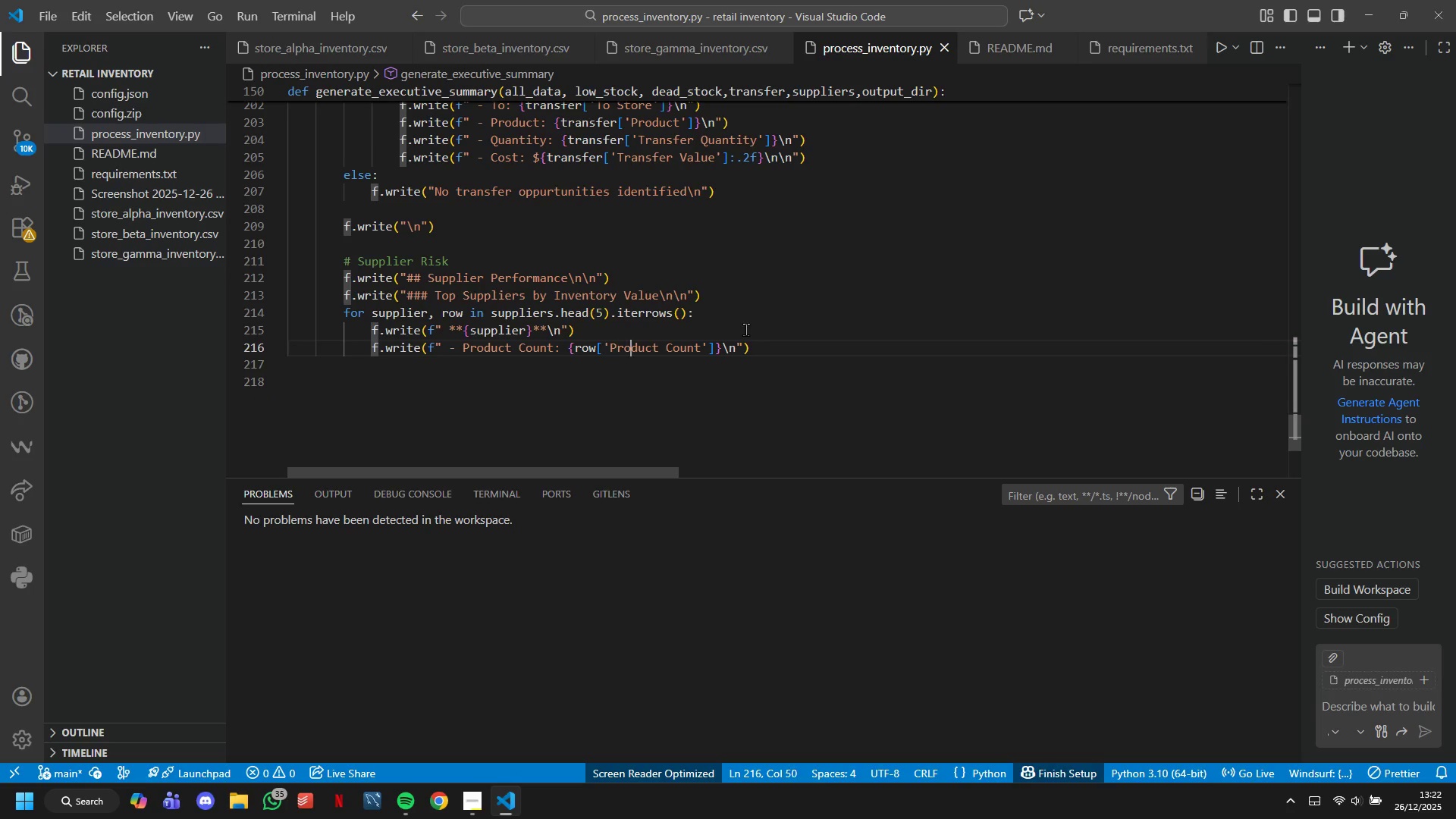 
key(ArrowRight)
 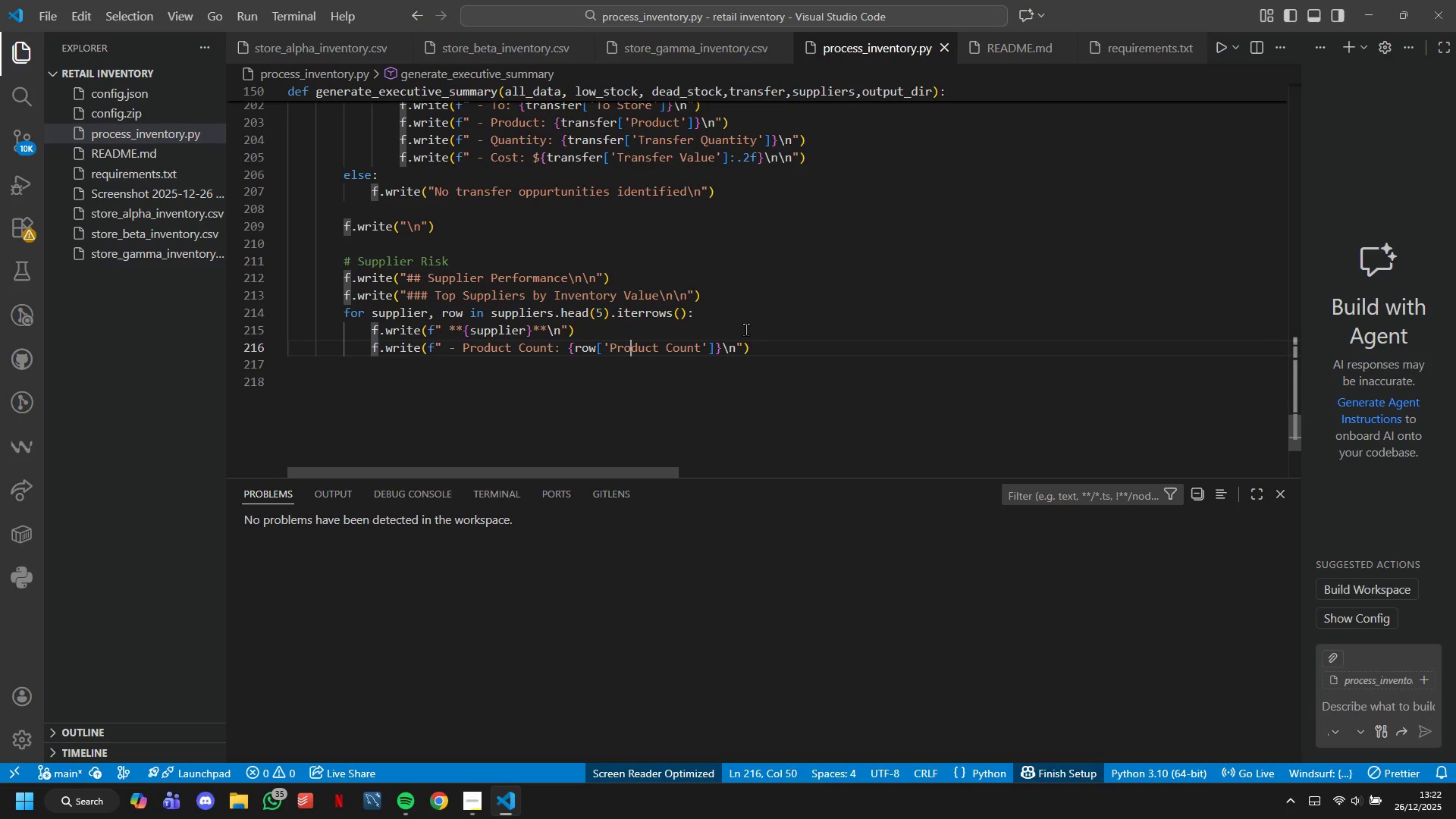 
key(ArrowRight)
 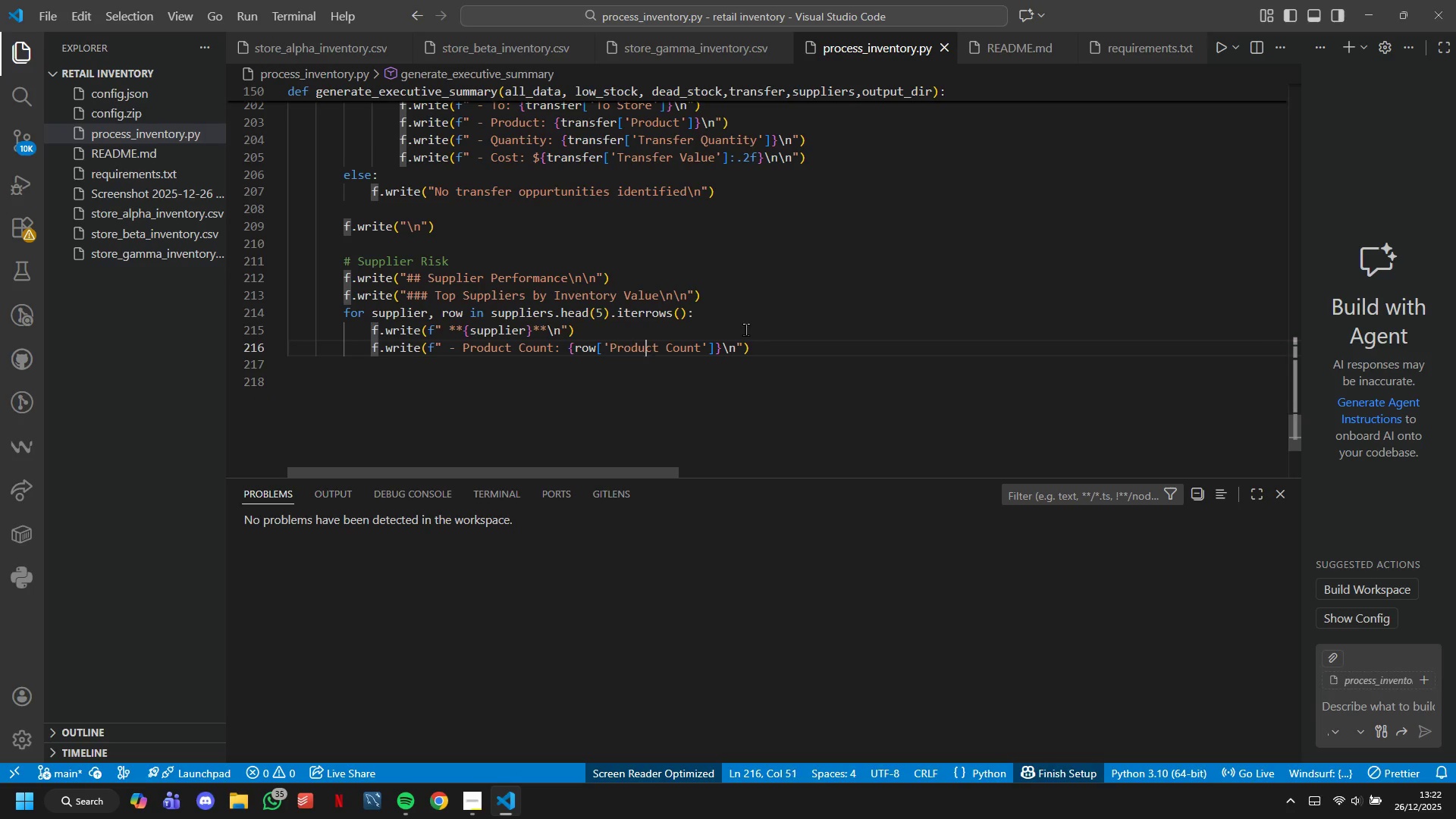 
key(ArrowRight)
 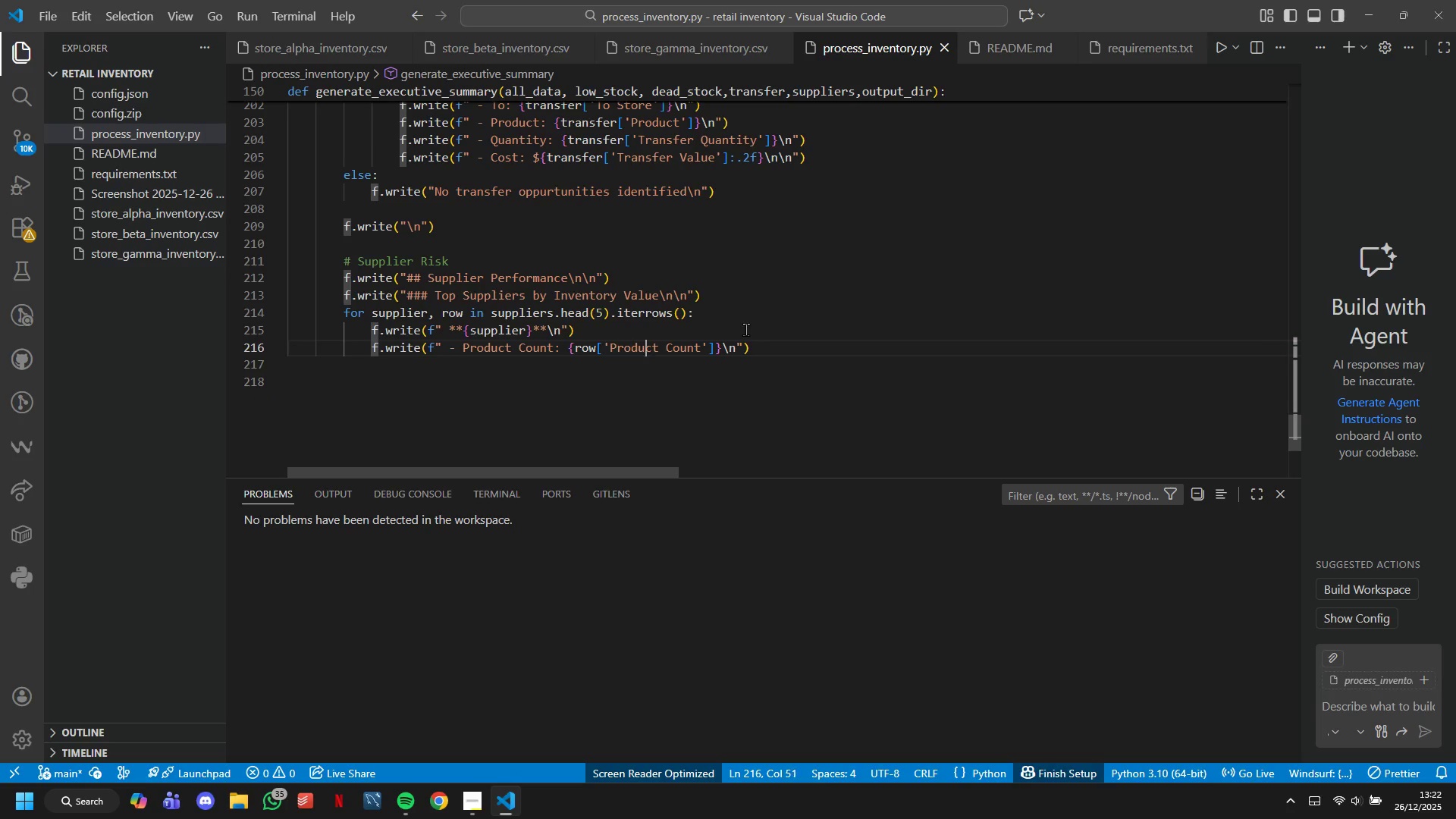 
key(ArrowRight)
 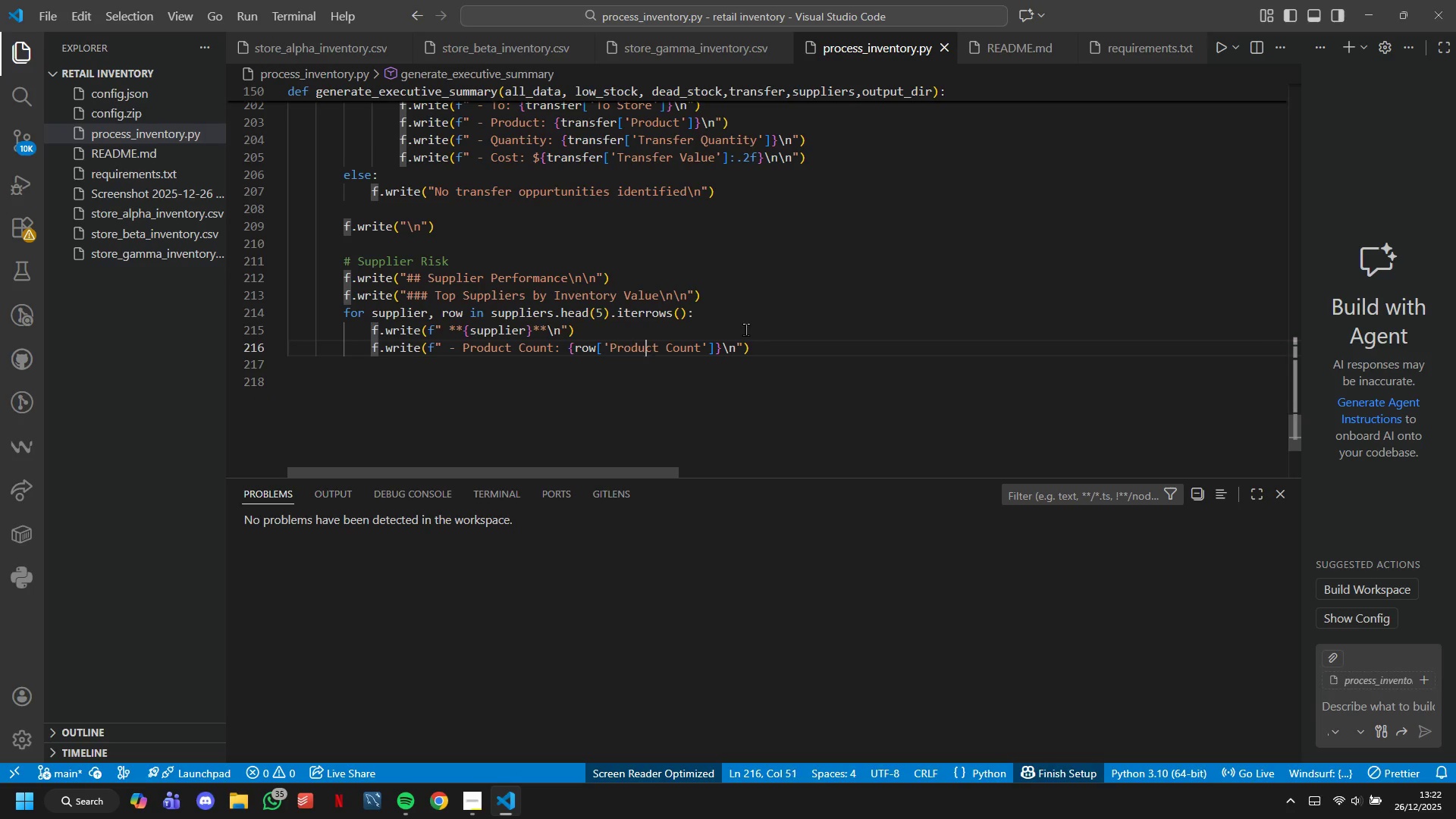 
key(ArrowRight)
 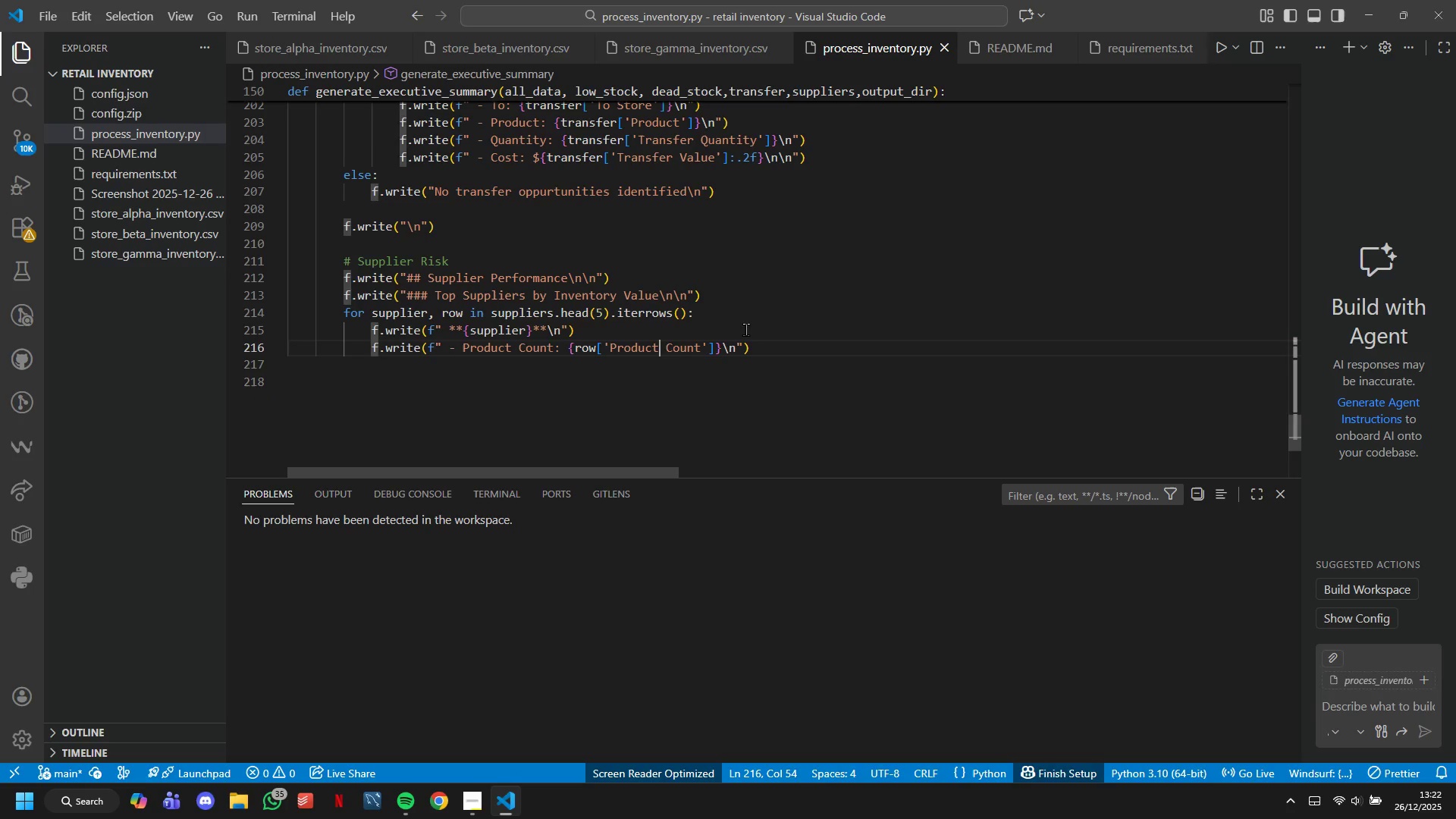 
key(ArrowRight)
 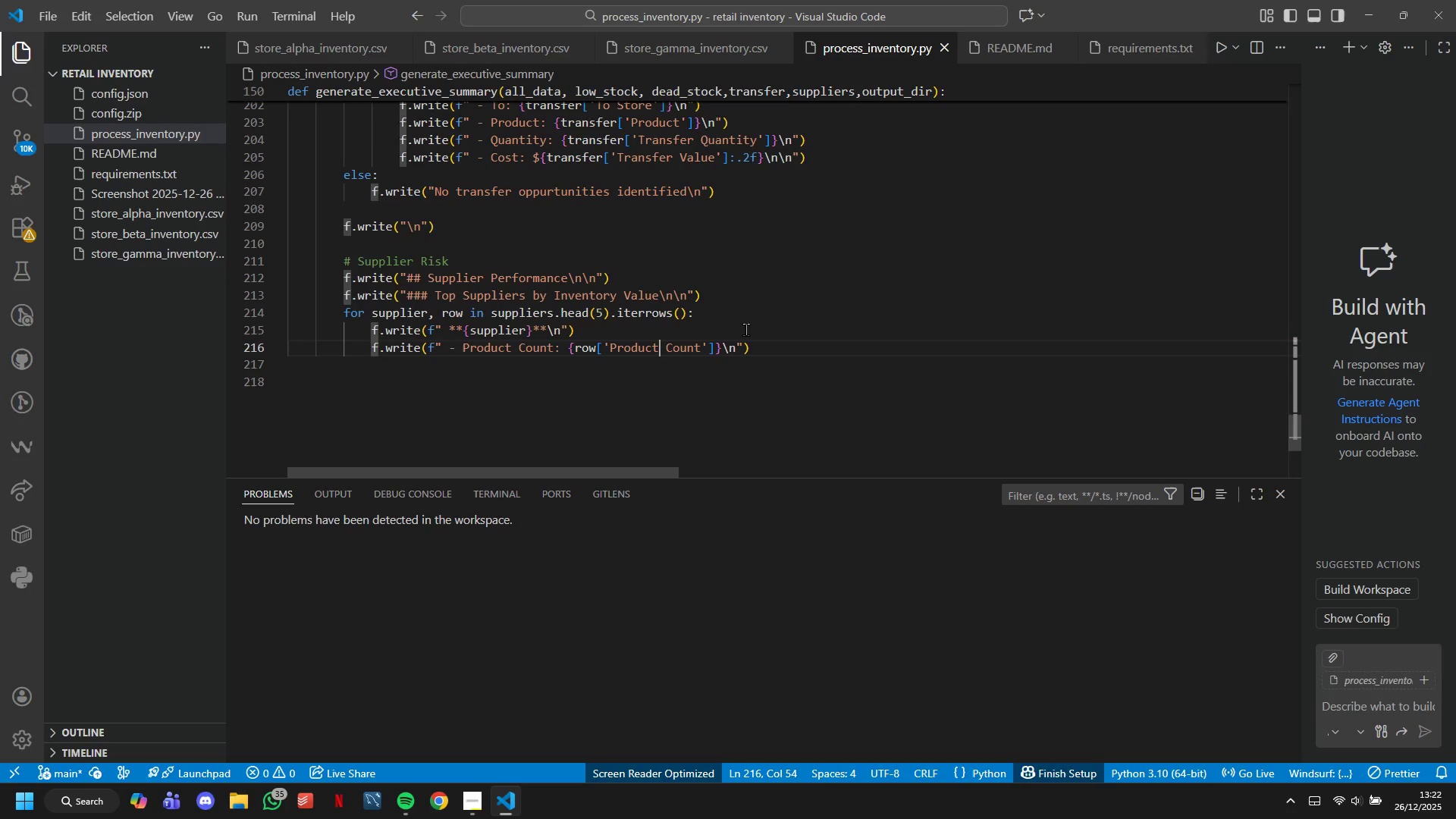 
key(ArrowRight)
 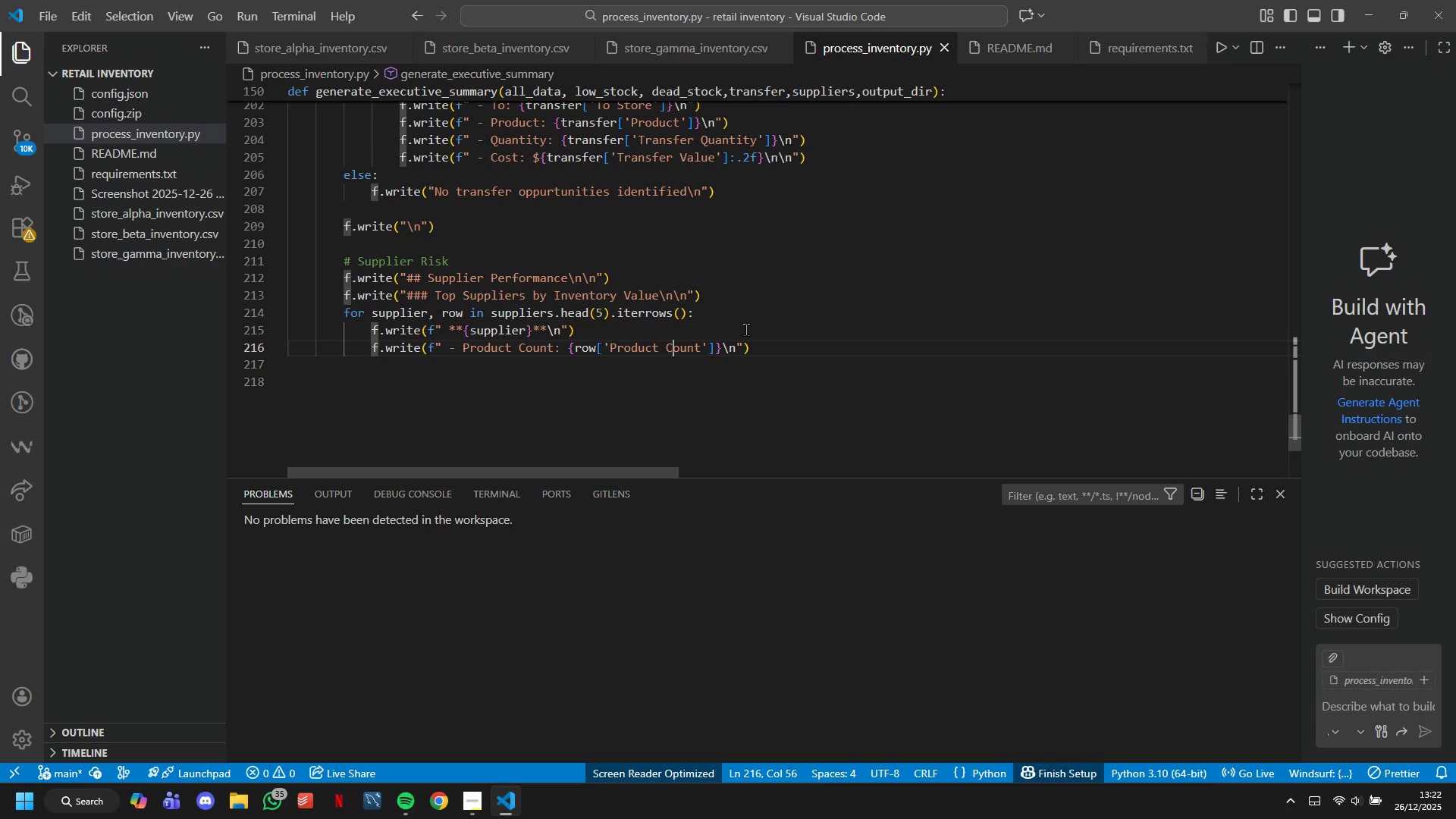 
key(ArrowRight)
 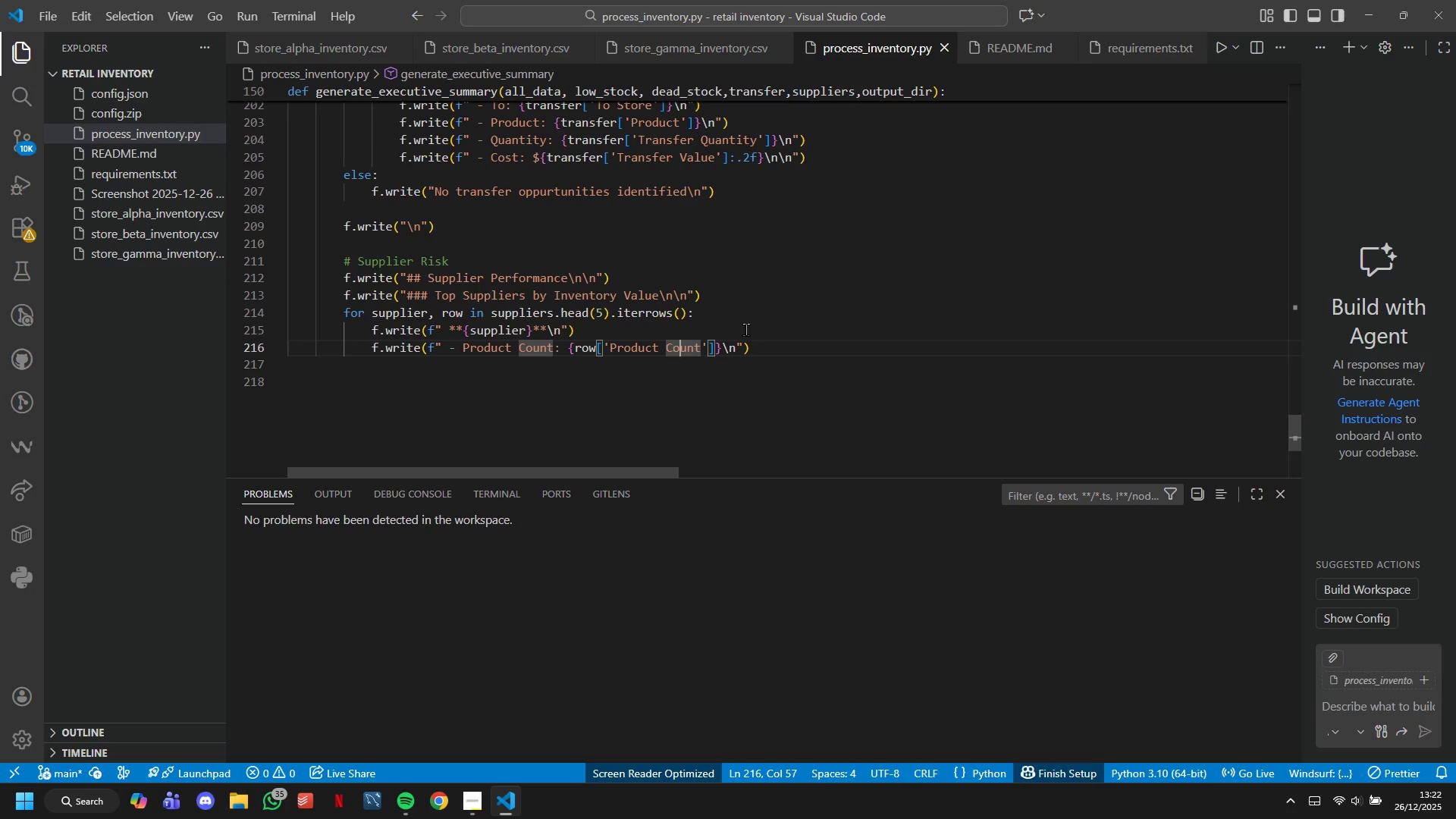 
key(ArrowRight)
 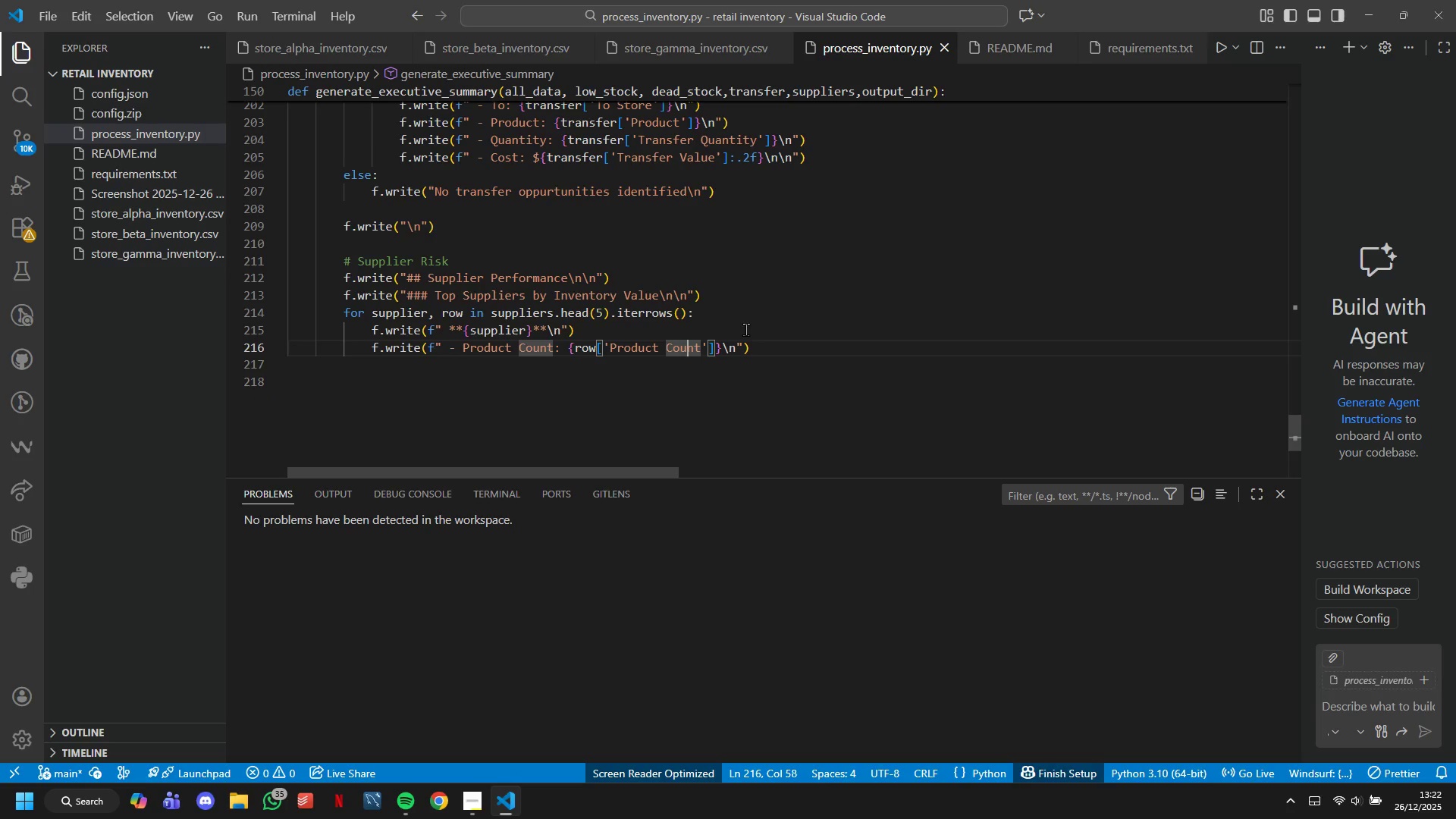 
key(ArrowRight)
 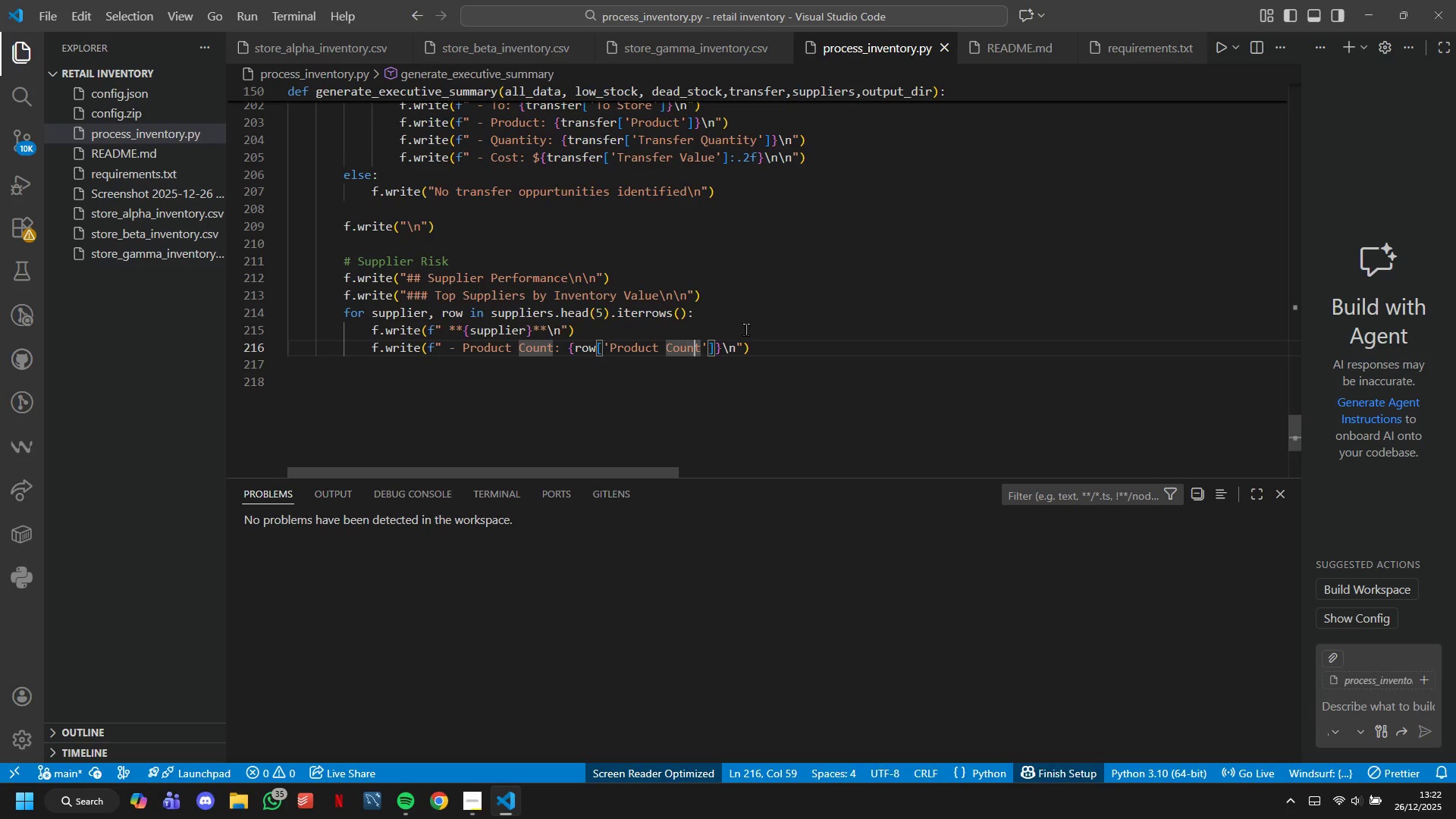 
key(ArrowRight)
 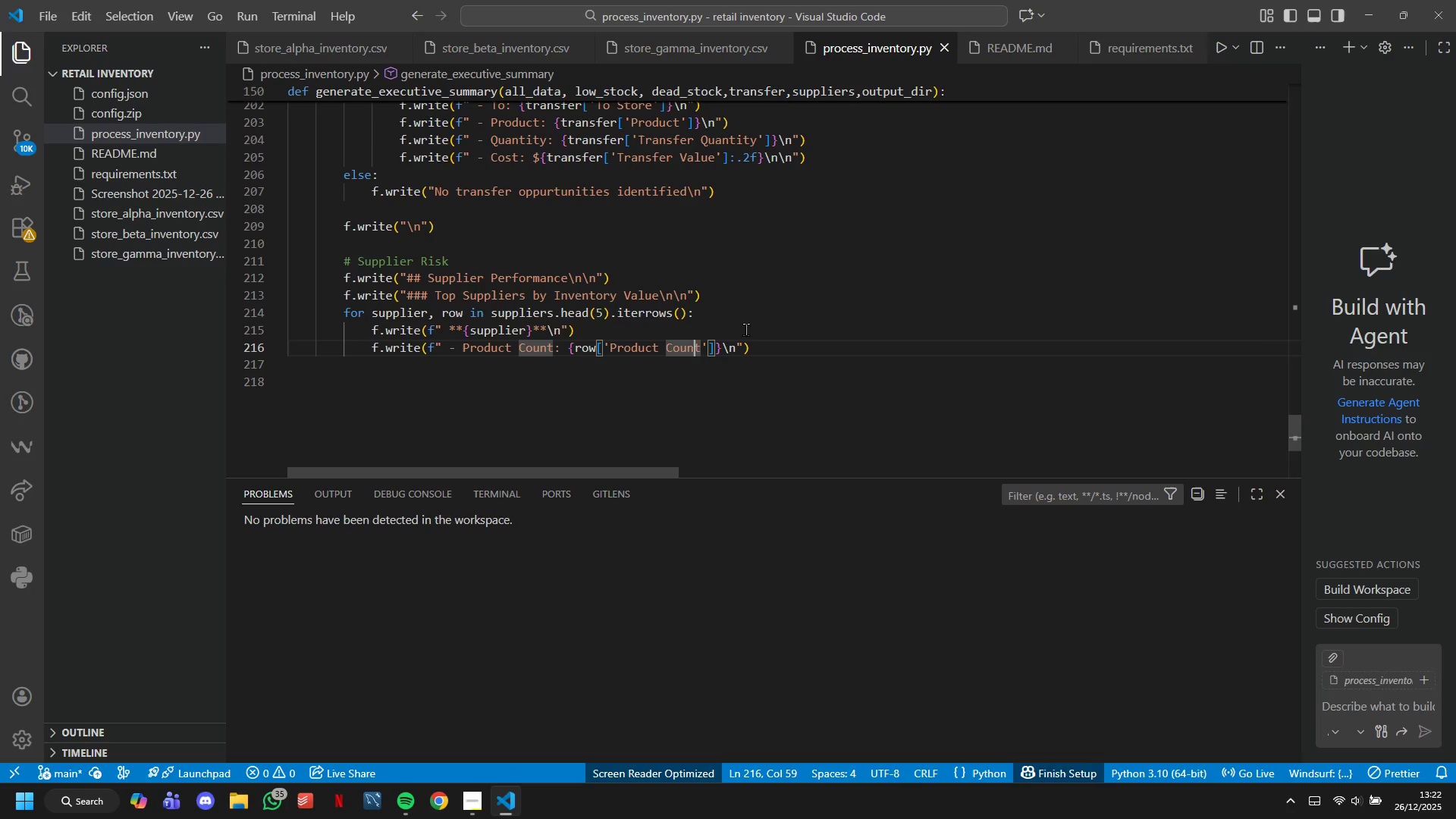 
key(ArrowRight)
 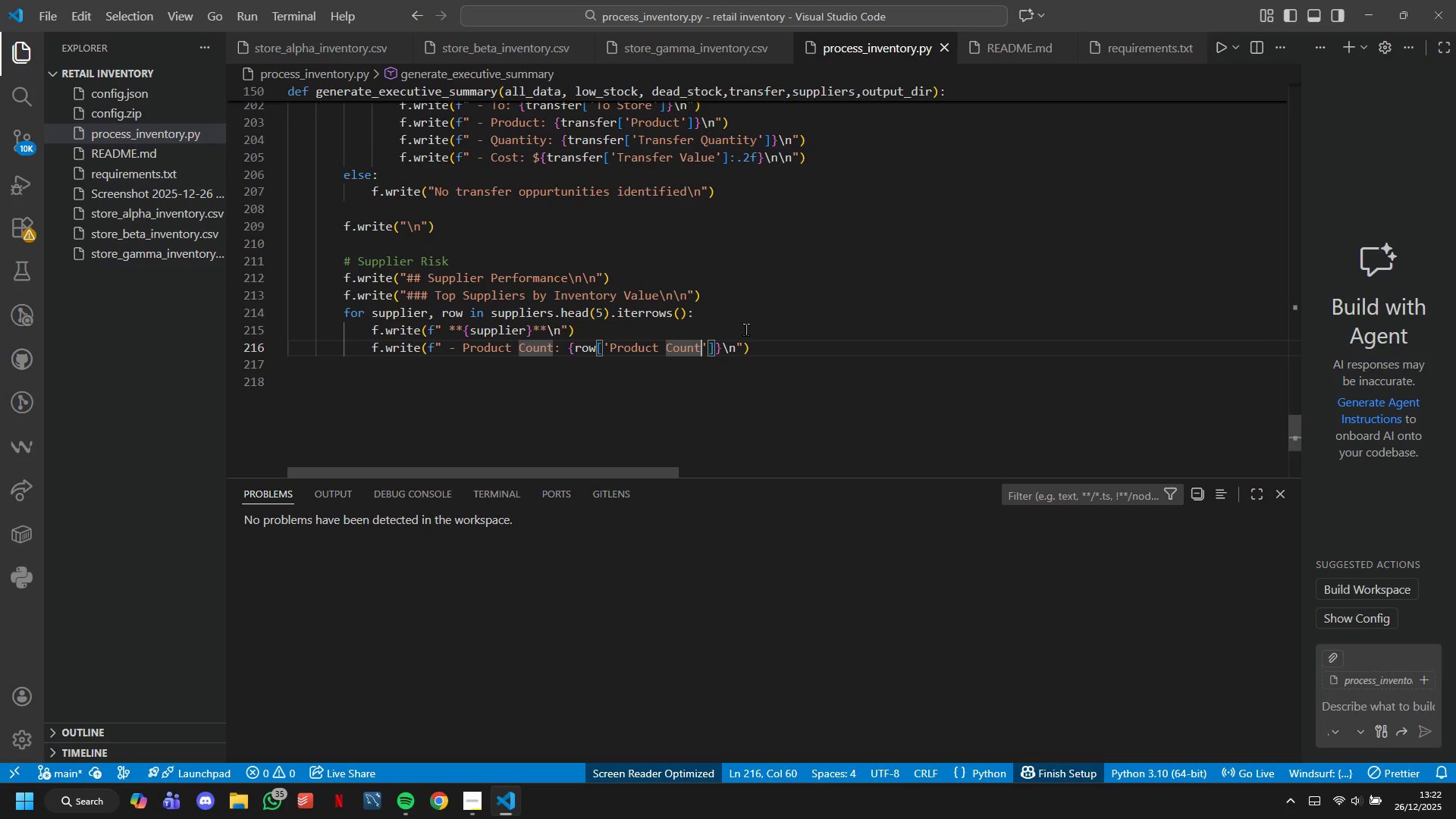 
key(ArrowRight)
 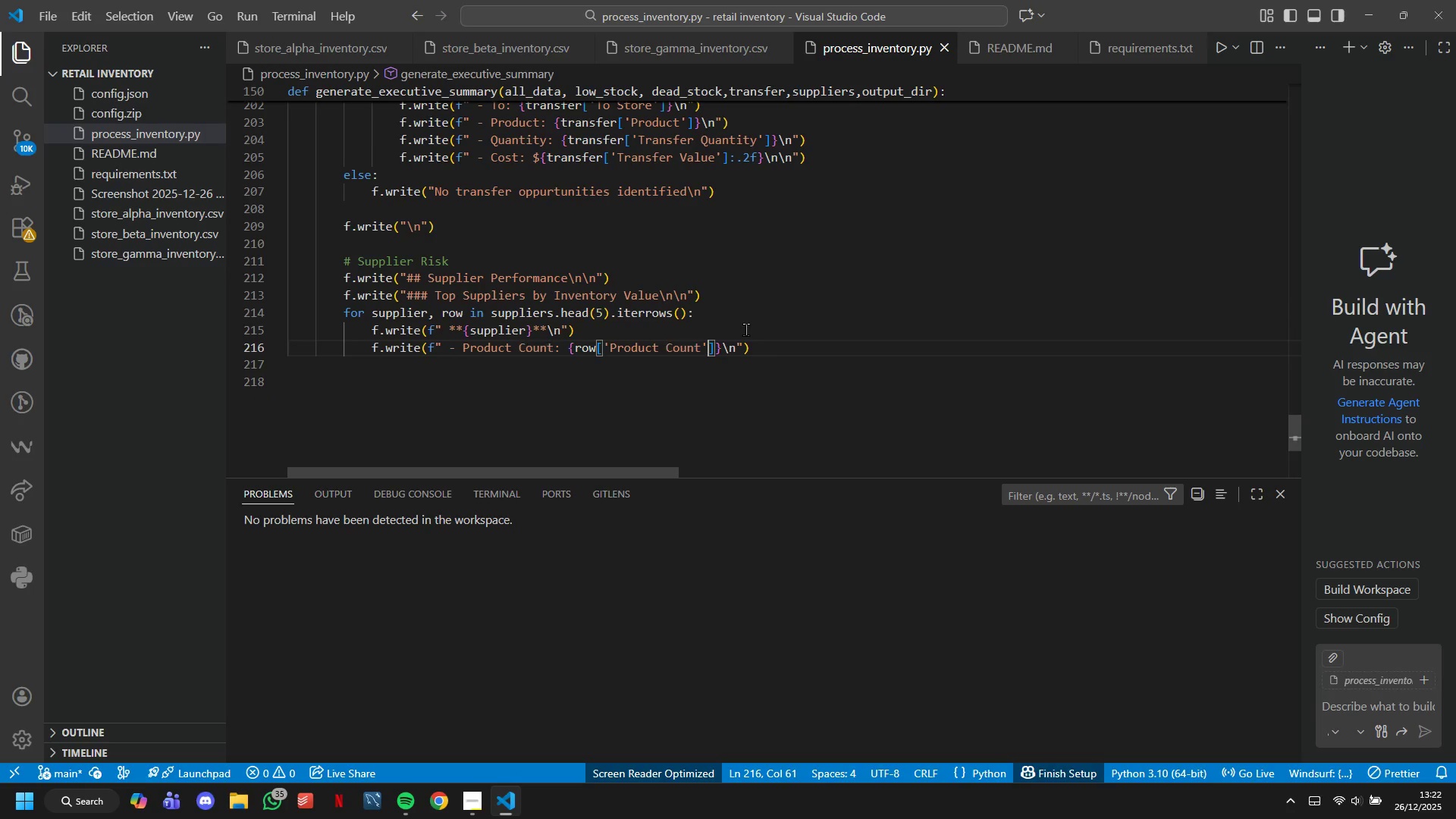 
key(ArrowRight)
 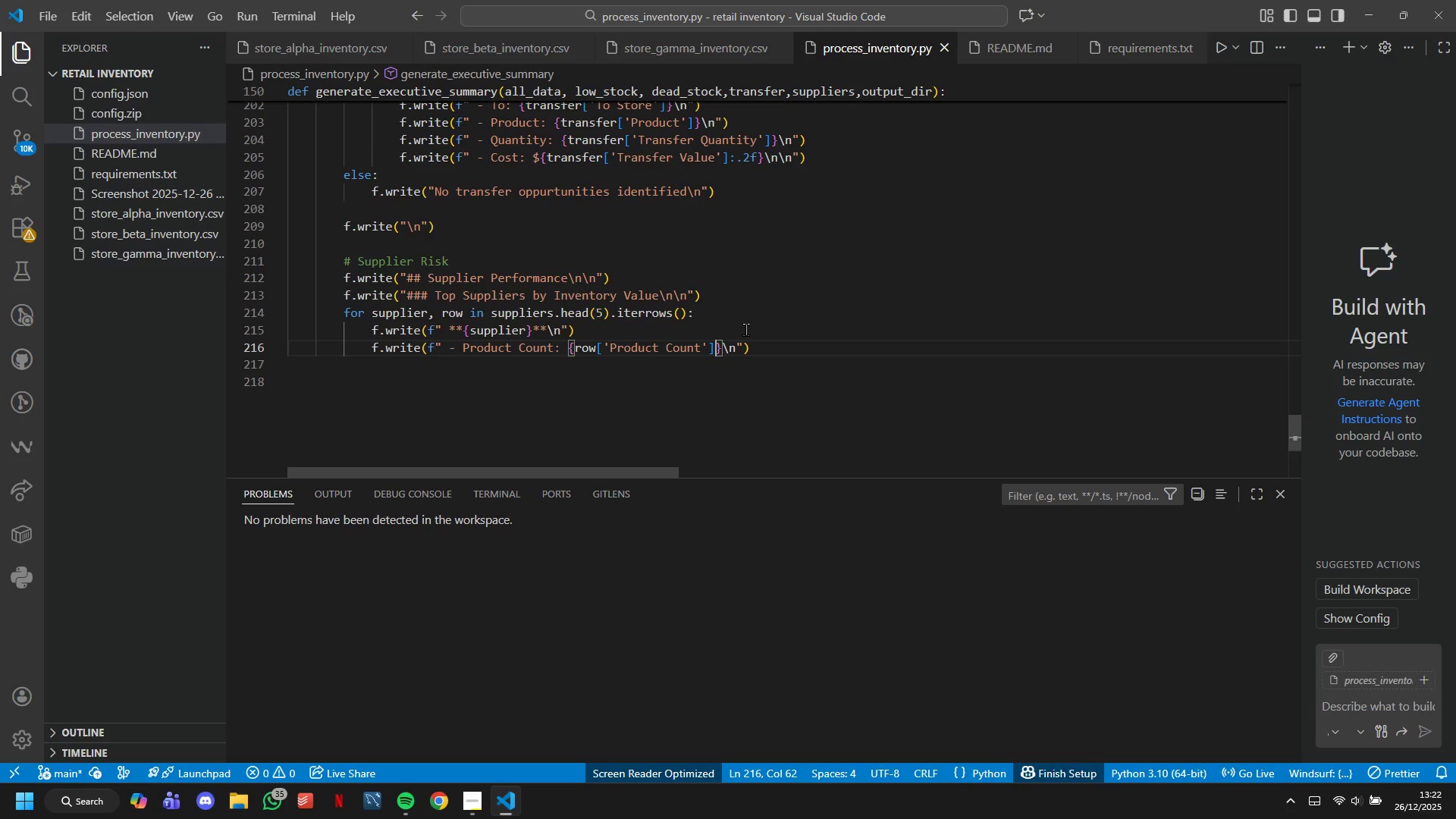 
key(ArrowRight)
 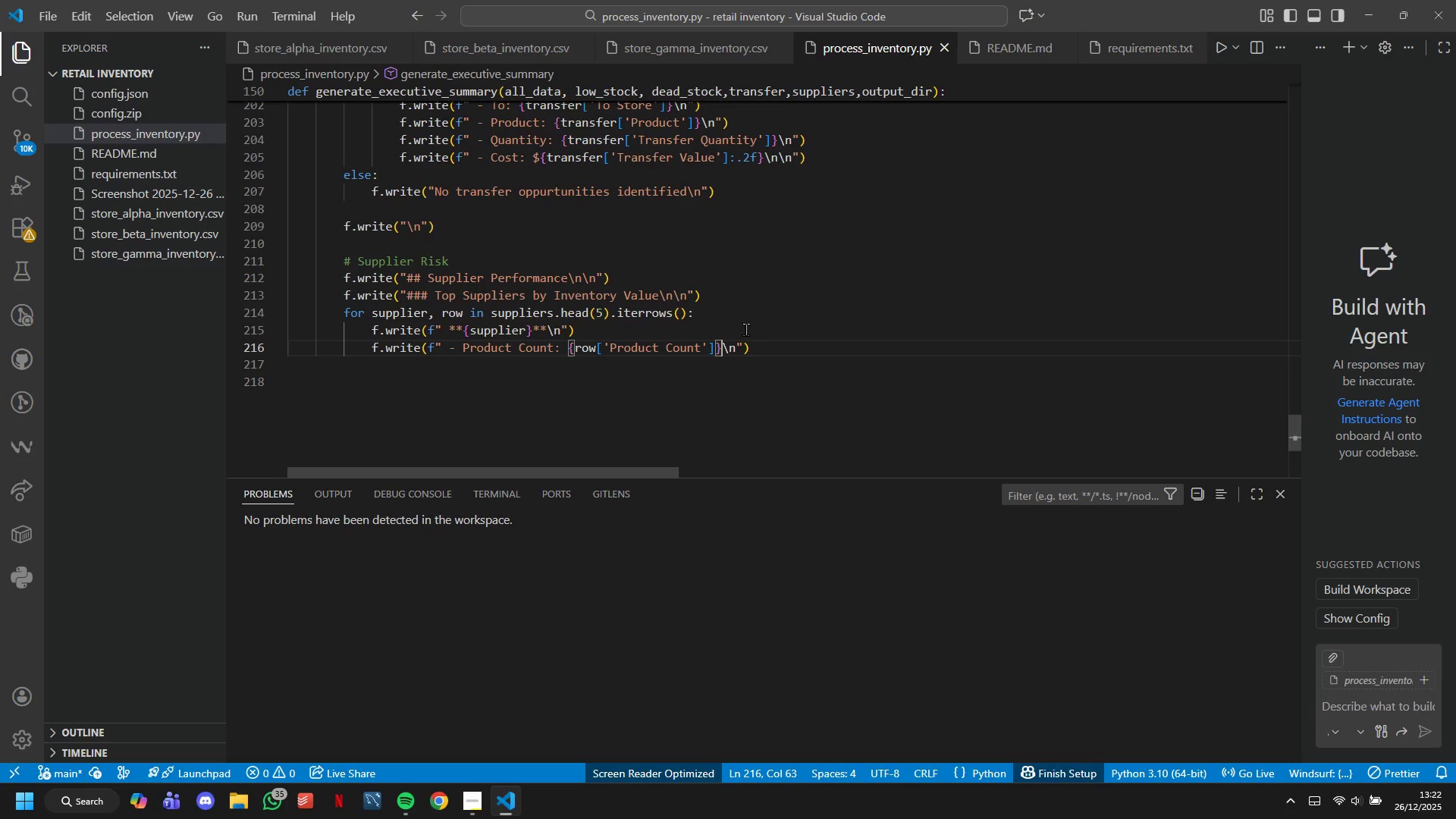 
key(ArrowRight)
 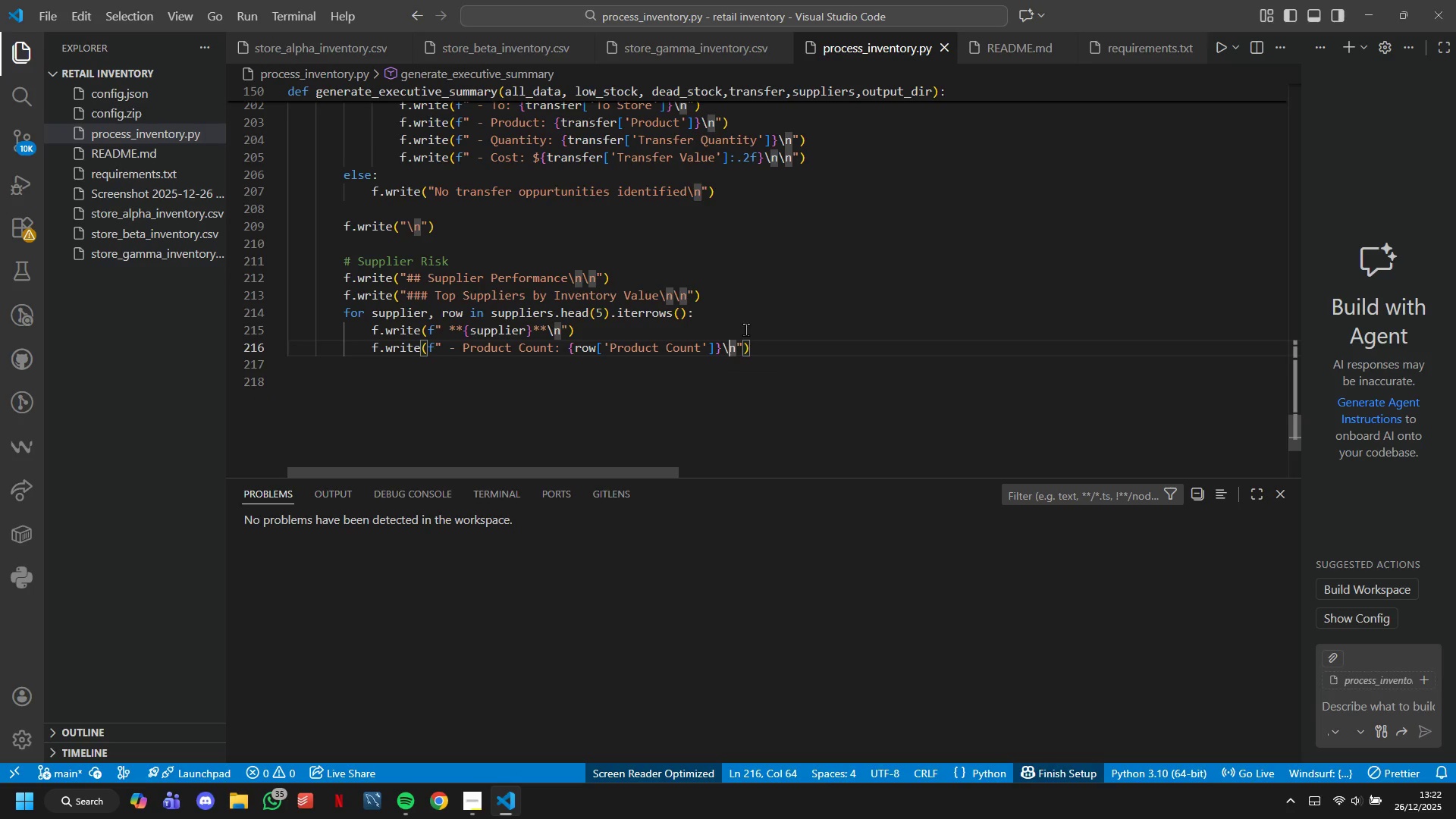 
key(ArrowRight)
 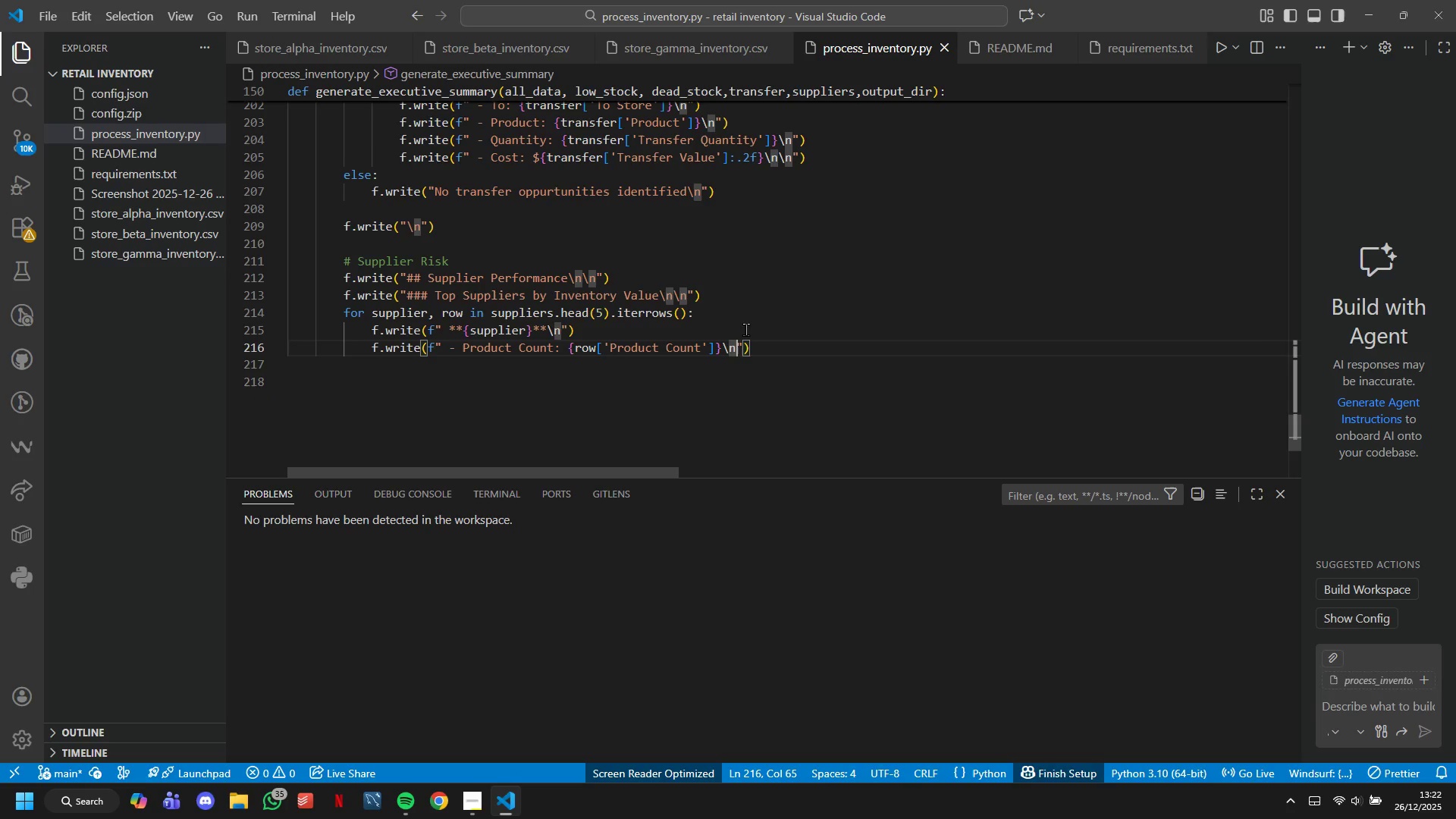 
key(ArrowRight)
 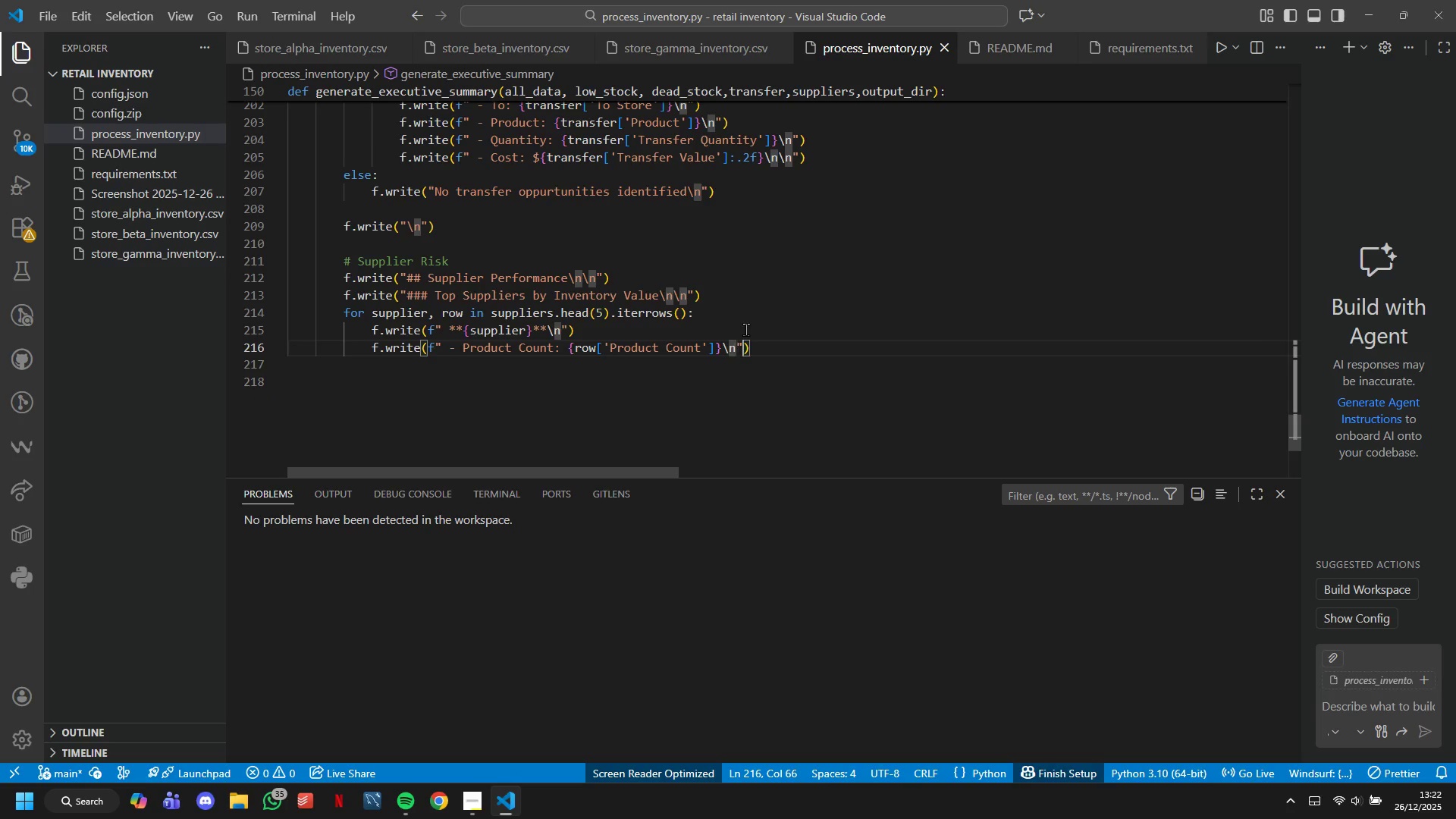 
key(ArrowRight)
 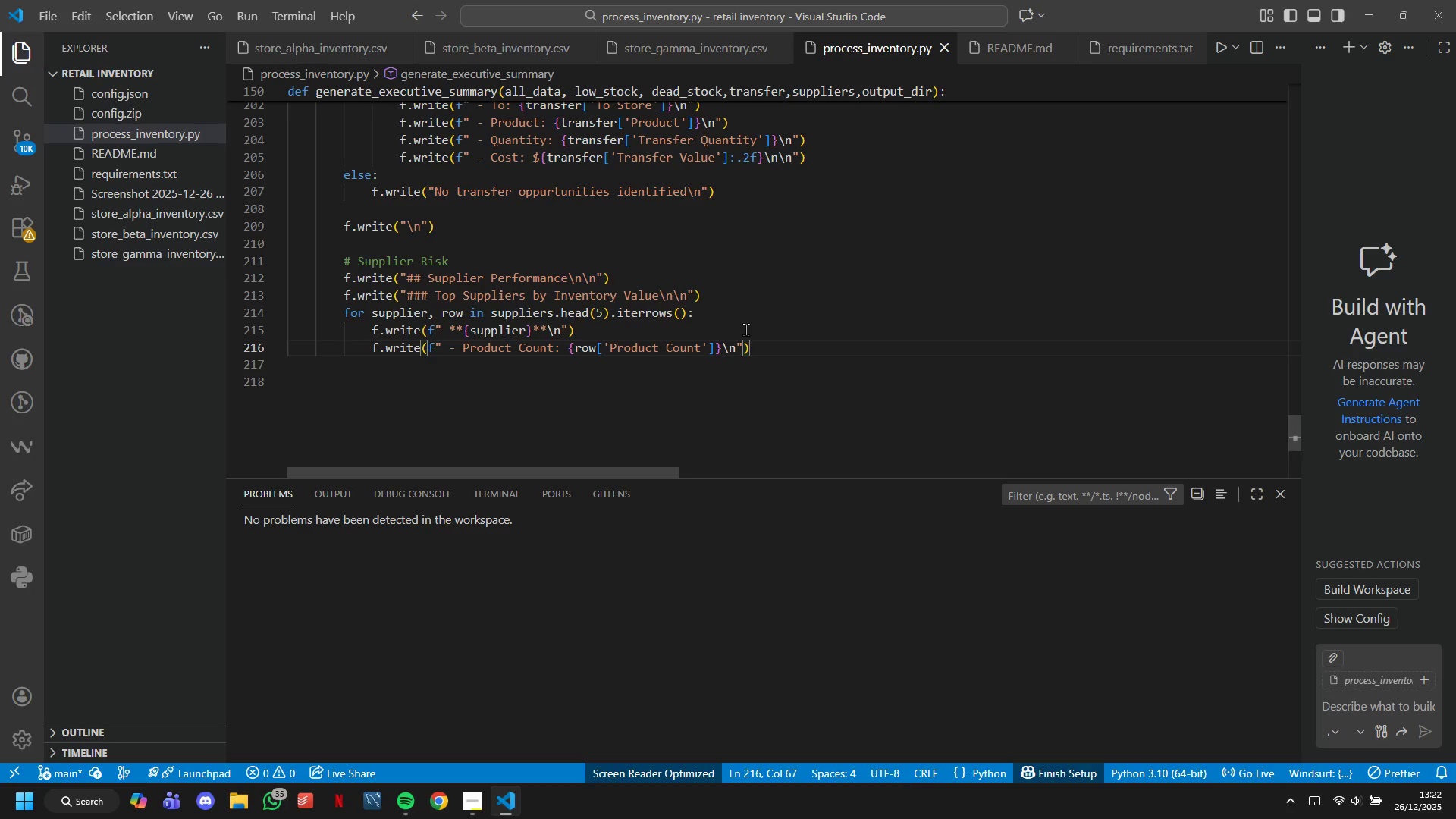 
hold_key(key=Backspace, duration=1.5)
 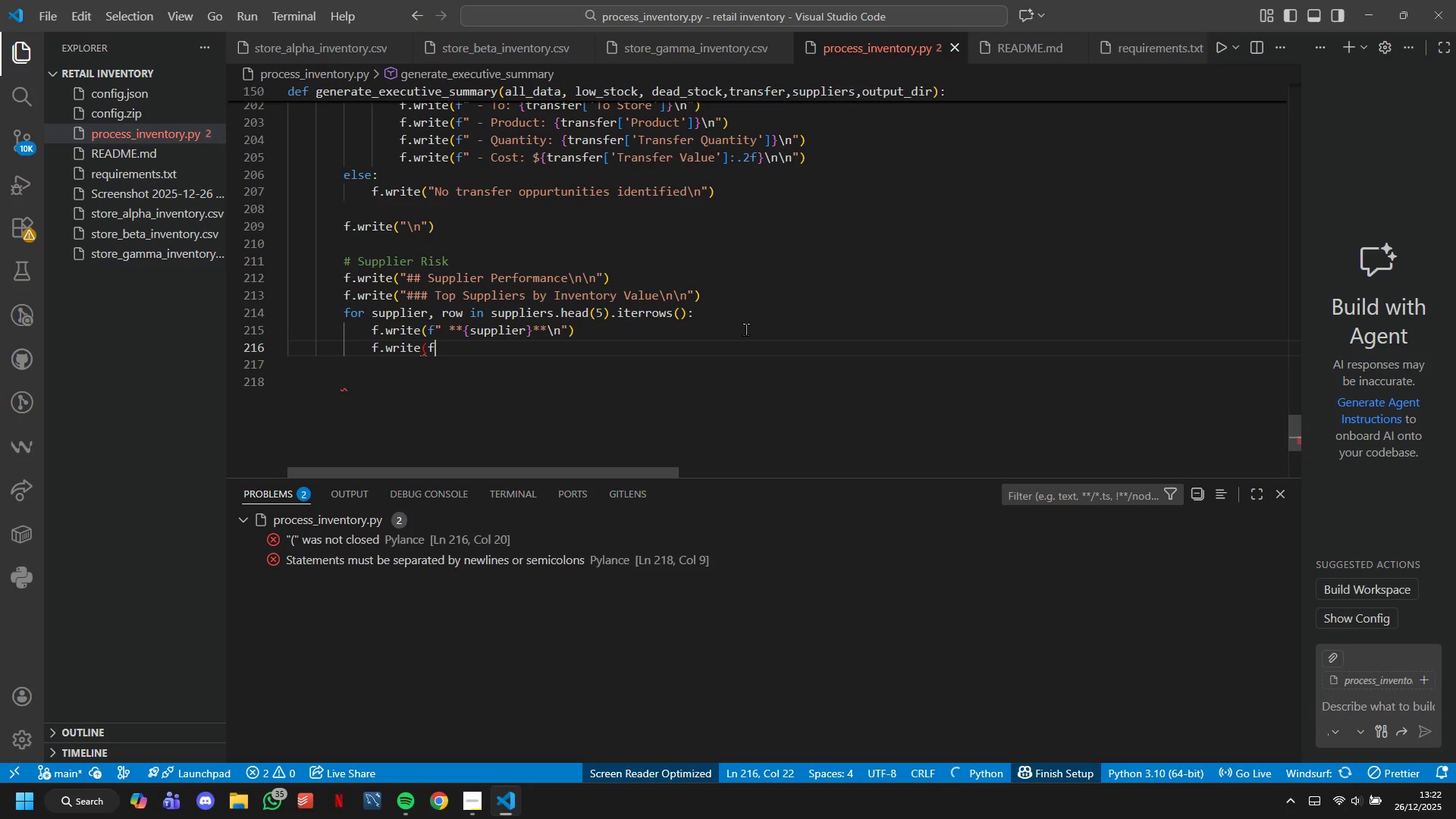 
hold_key(key=Backspace, duration=0.33)
 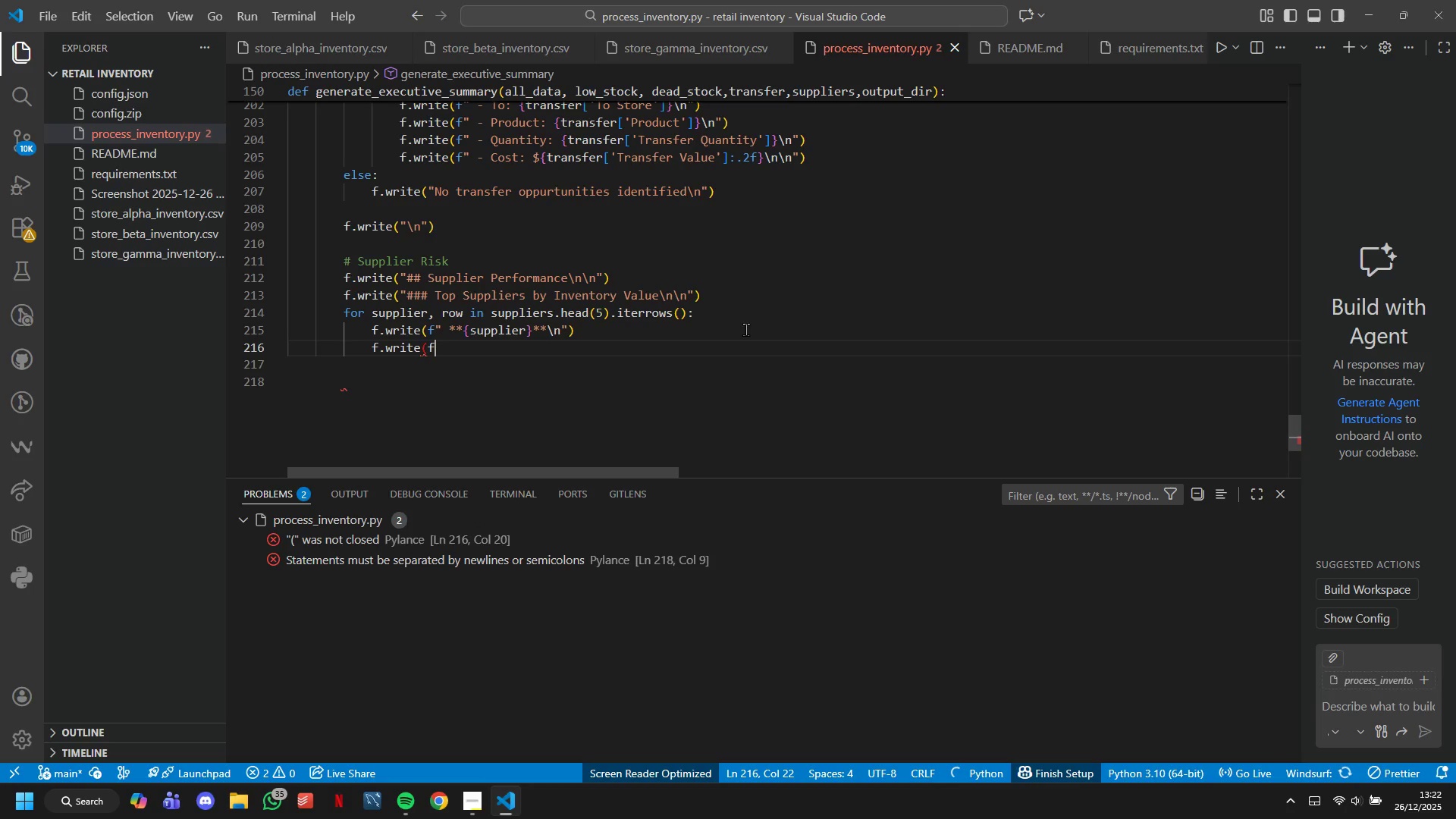 
key(Backspace)
 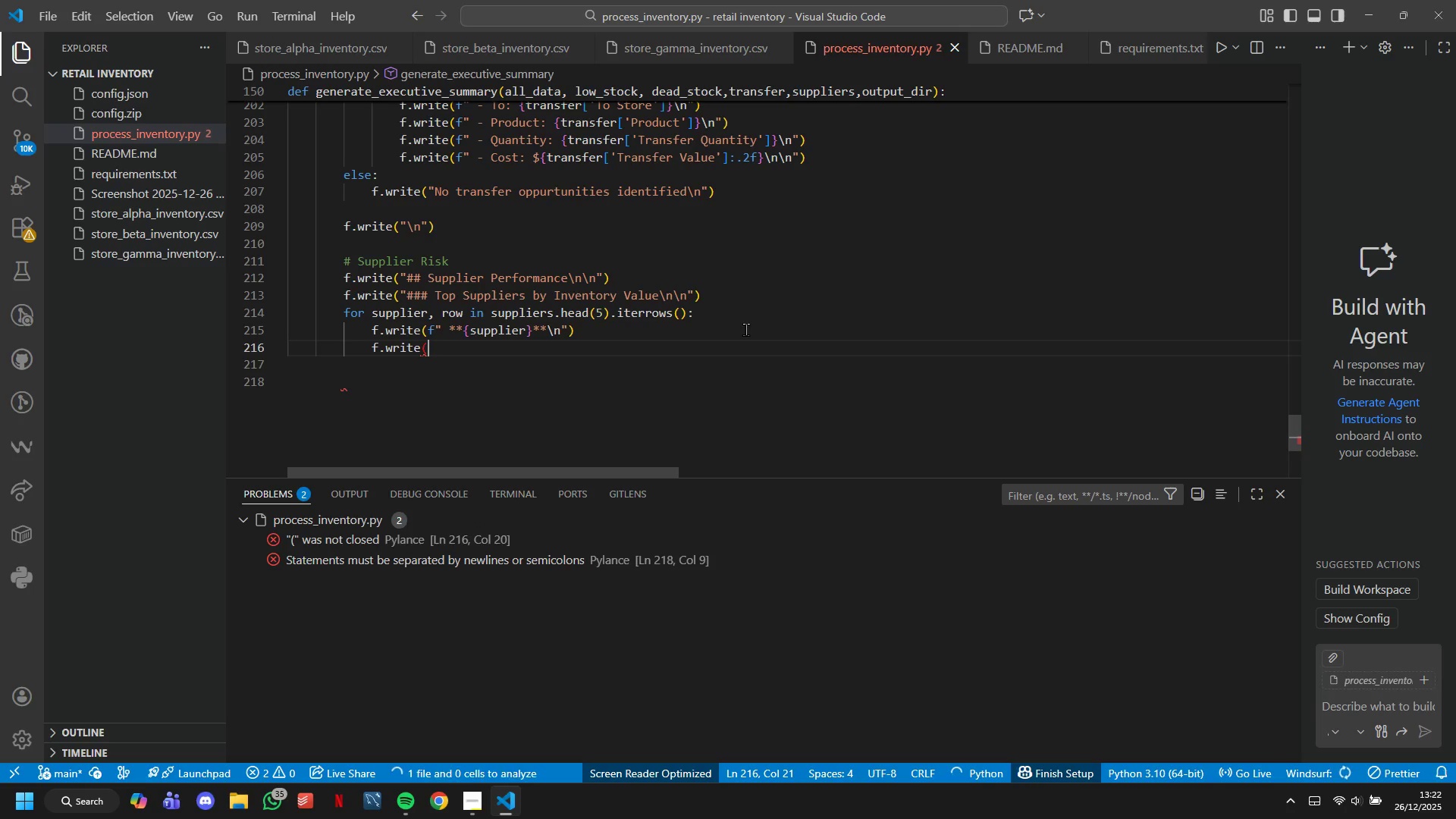 
hold_key(key=ShiftLeft, duration=0.36)
 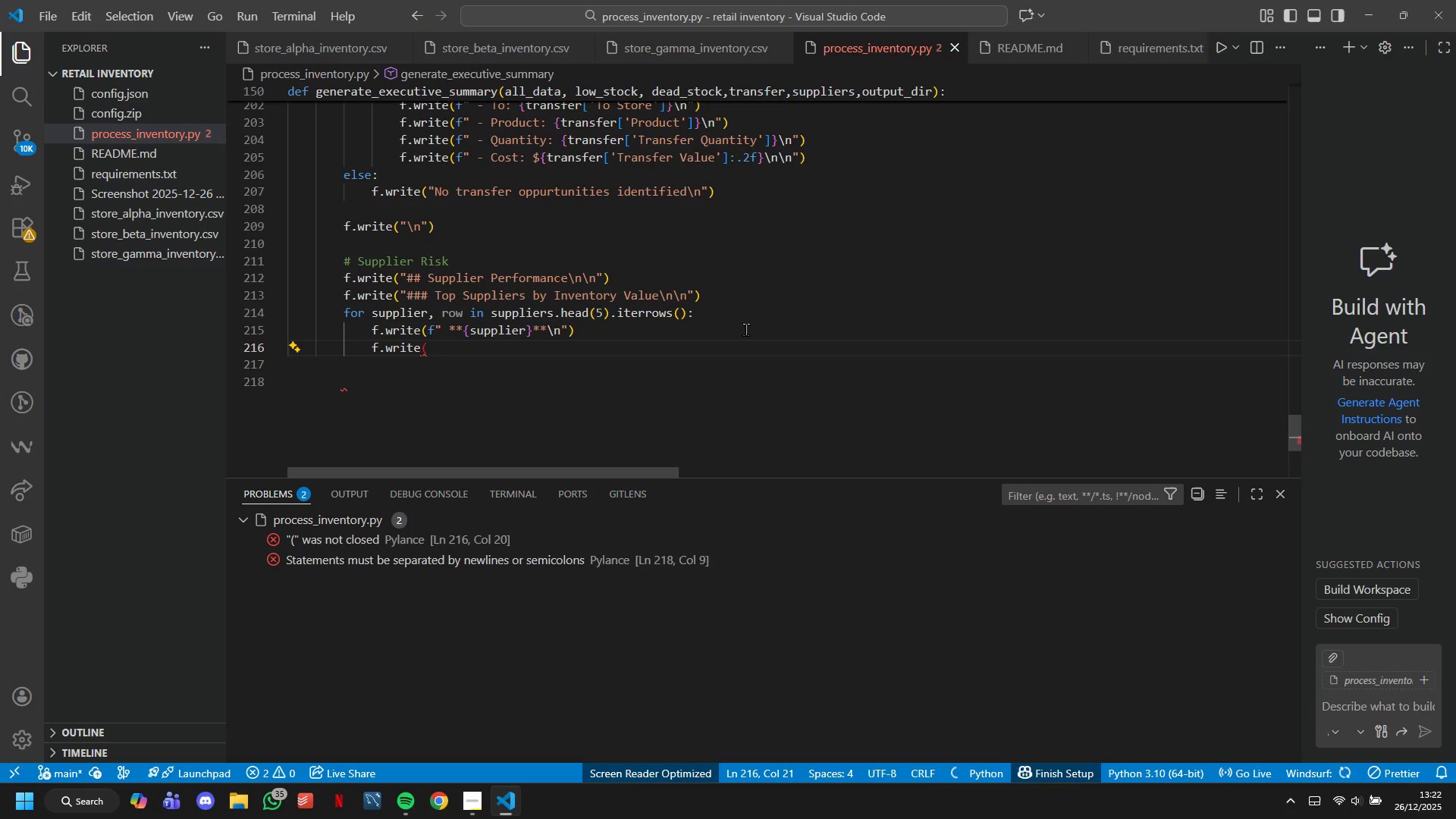 
key(Shift+0)
 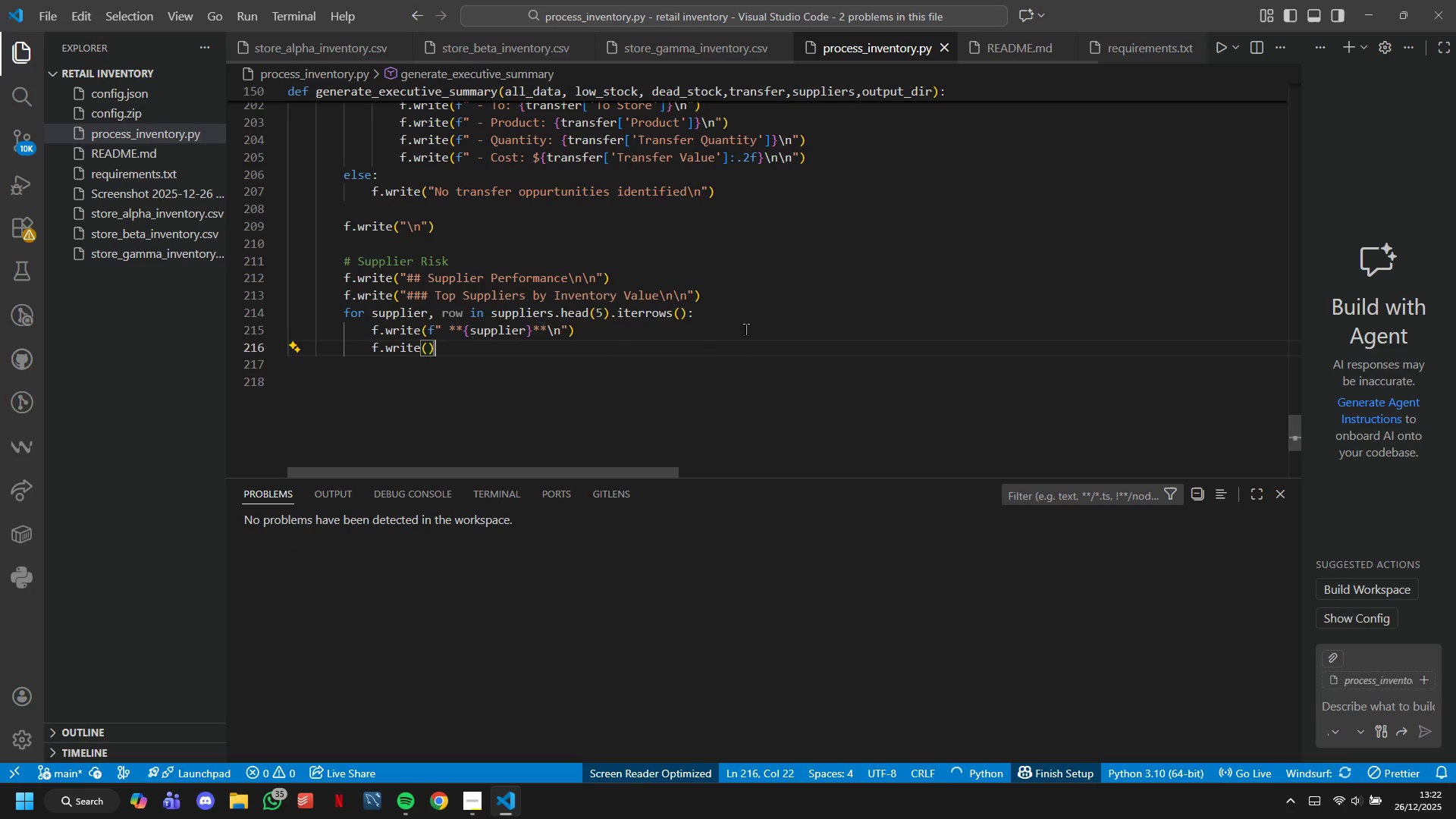 
key(ArrowLeft)
 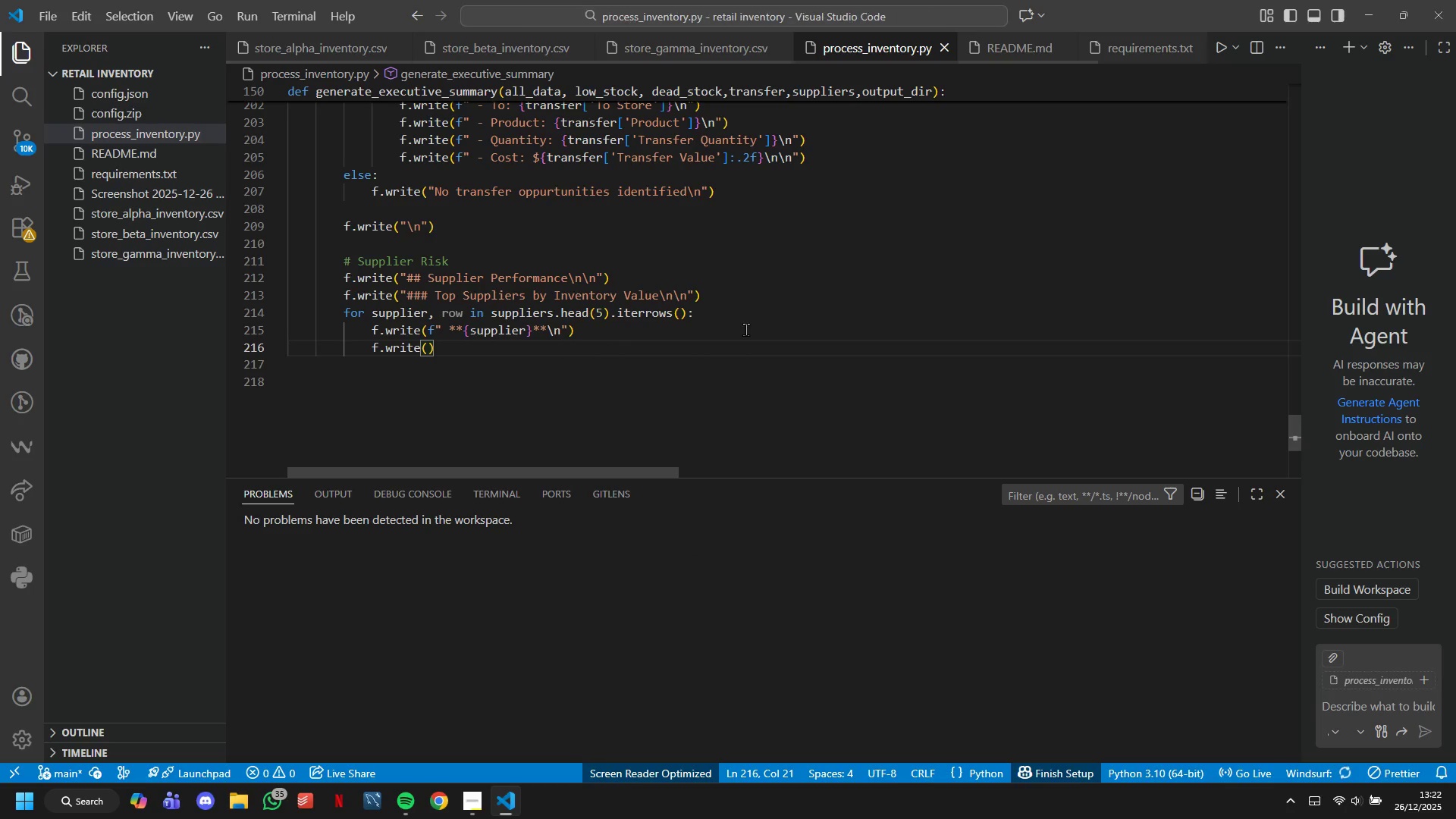 
key(F)
 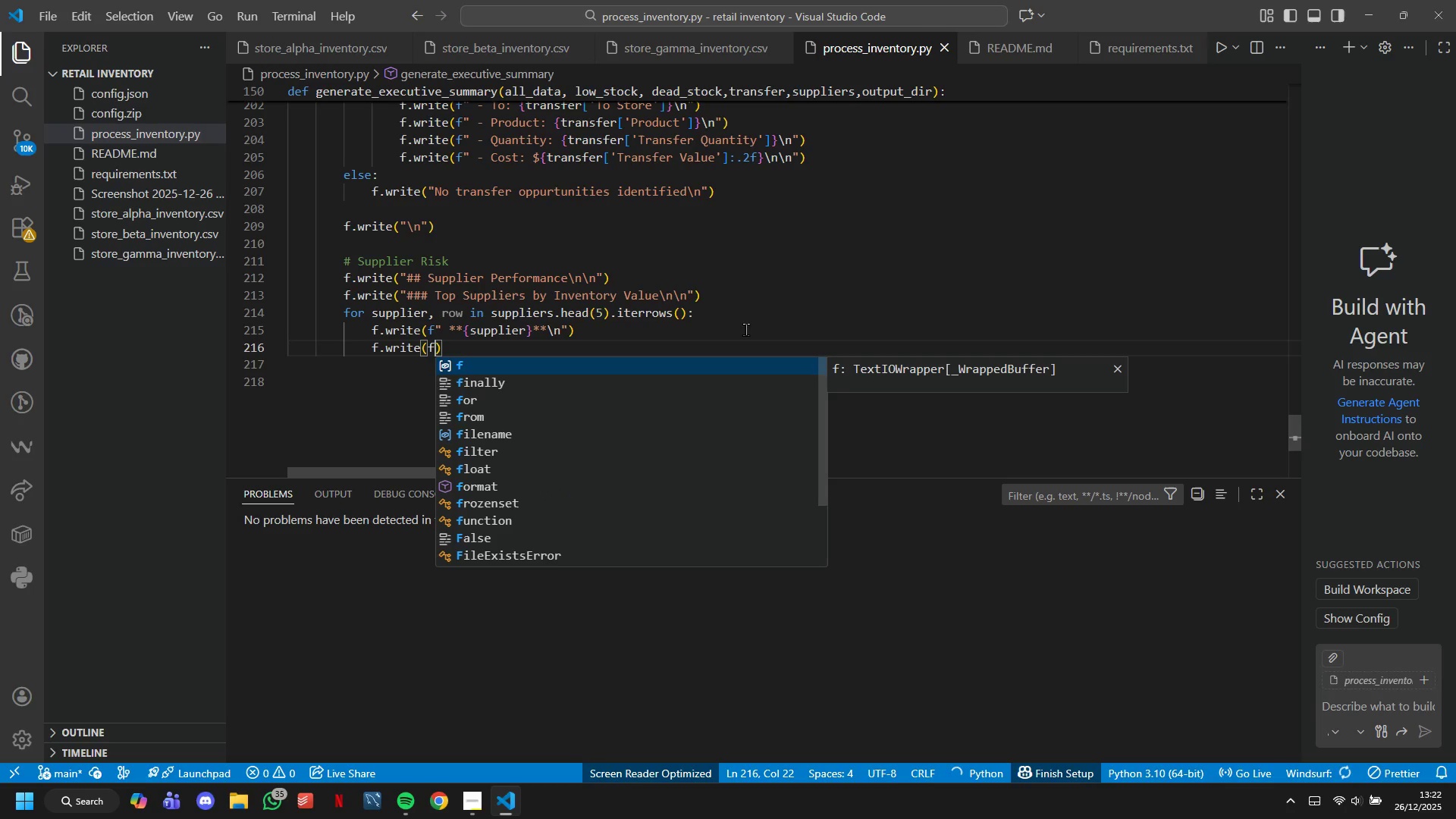 
hold_key(key=ShiftLeft, duration=0.88)
 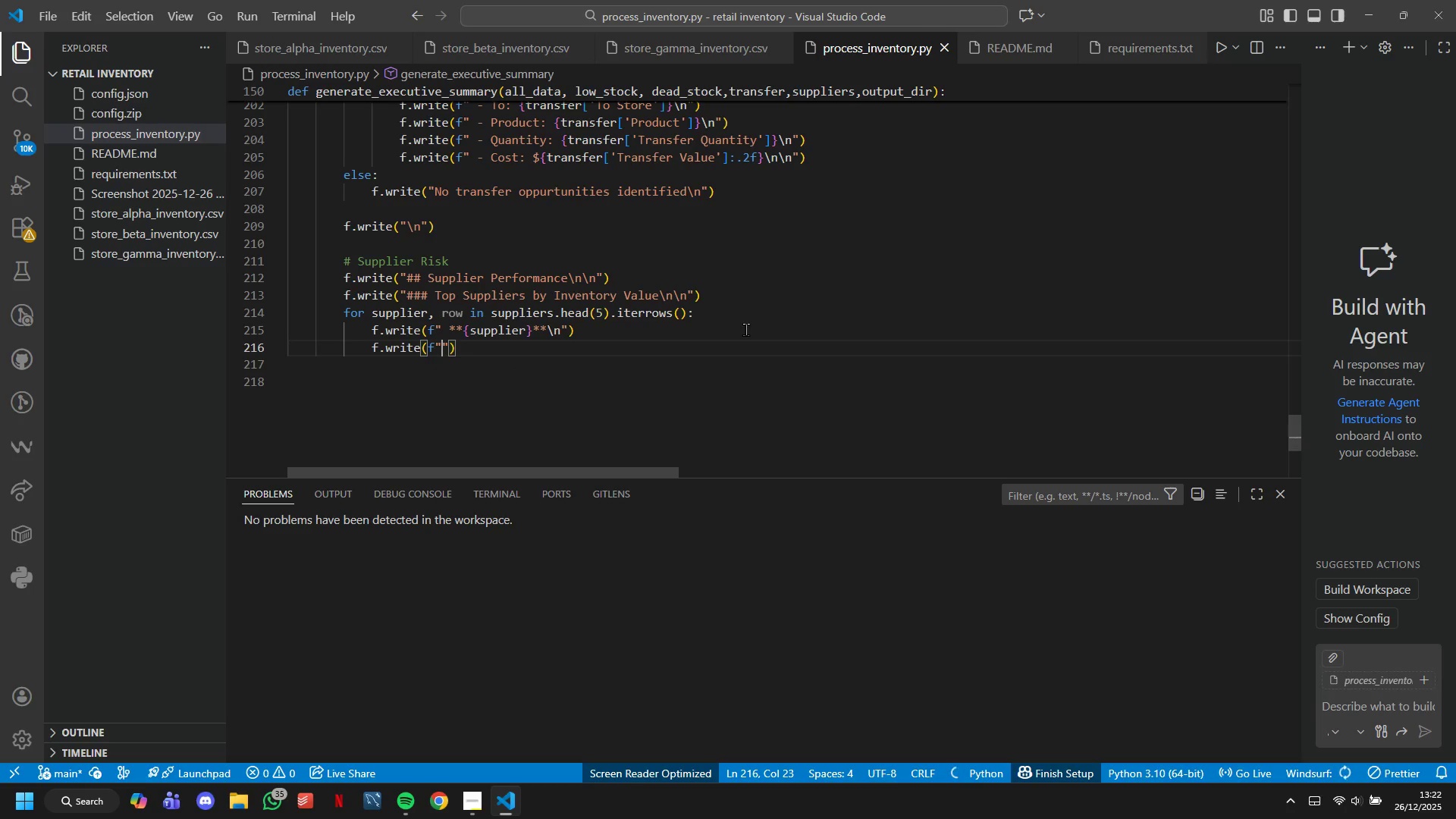 
key(Quote)
 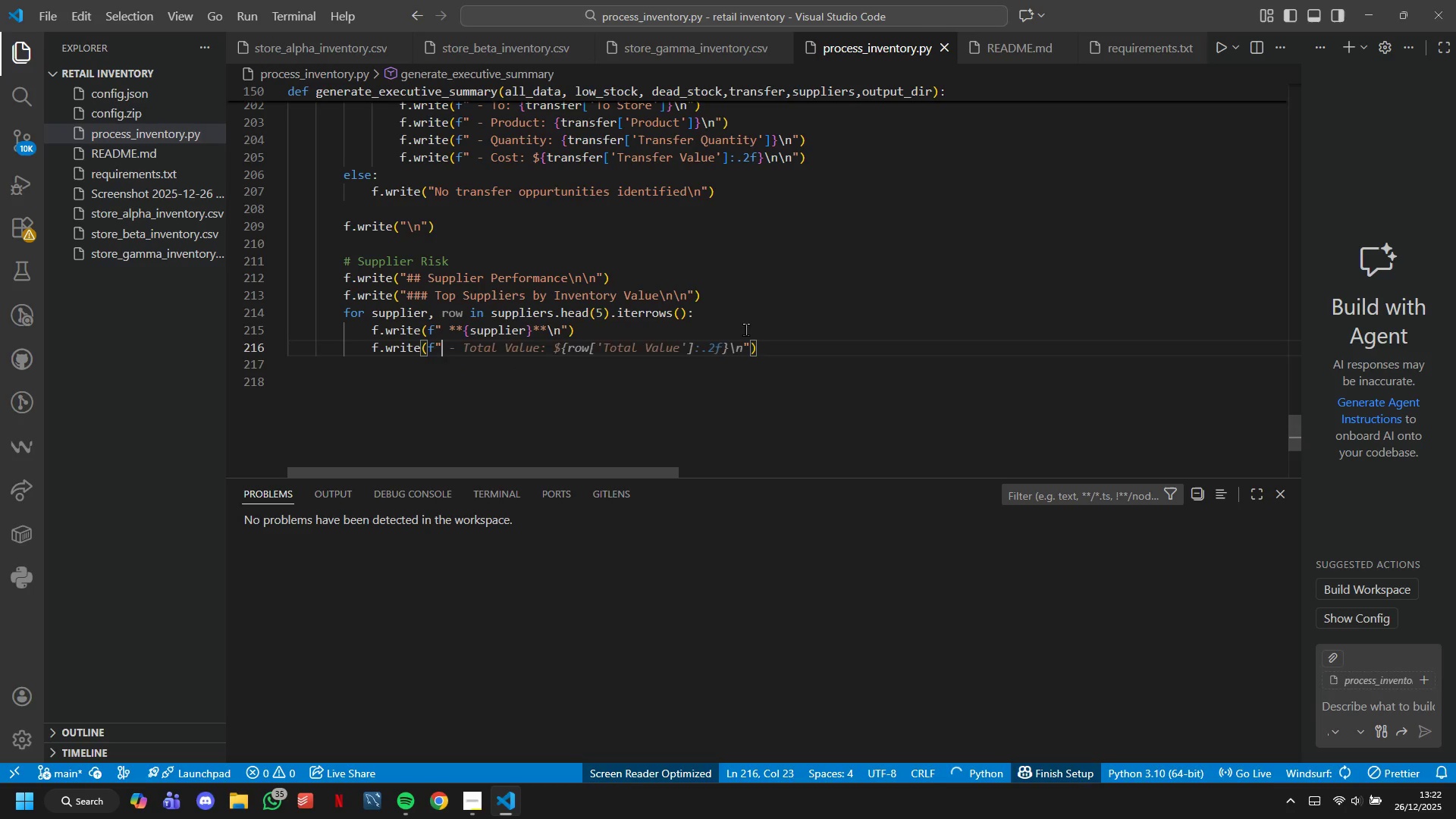 
key(Quote)
 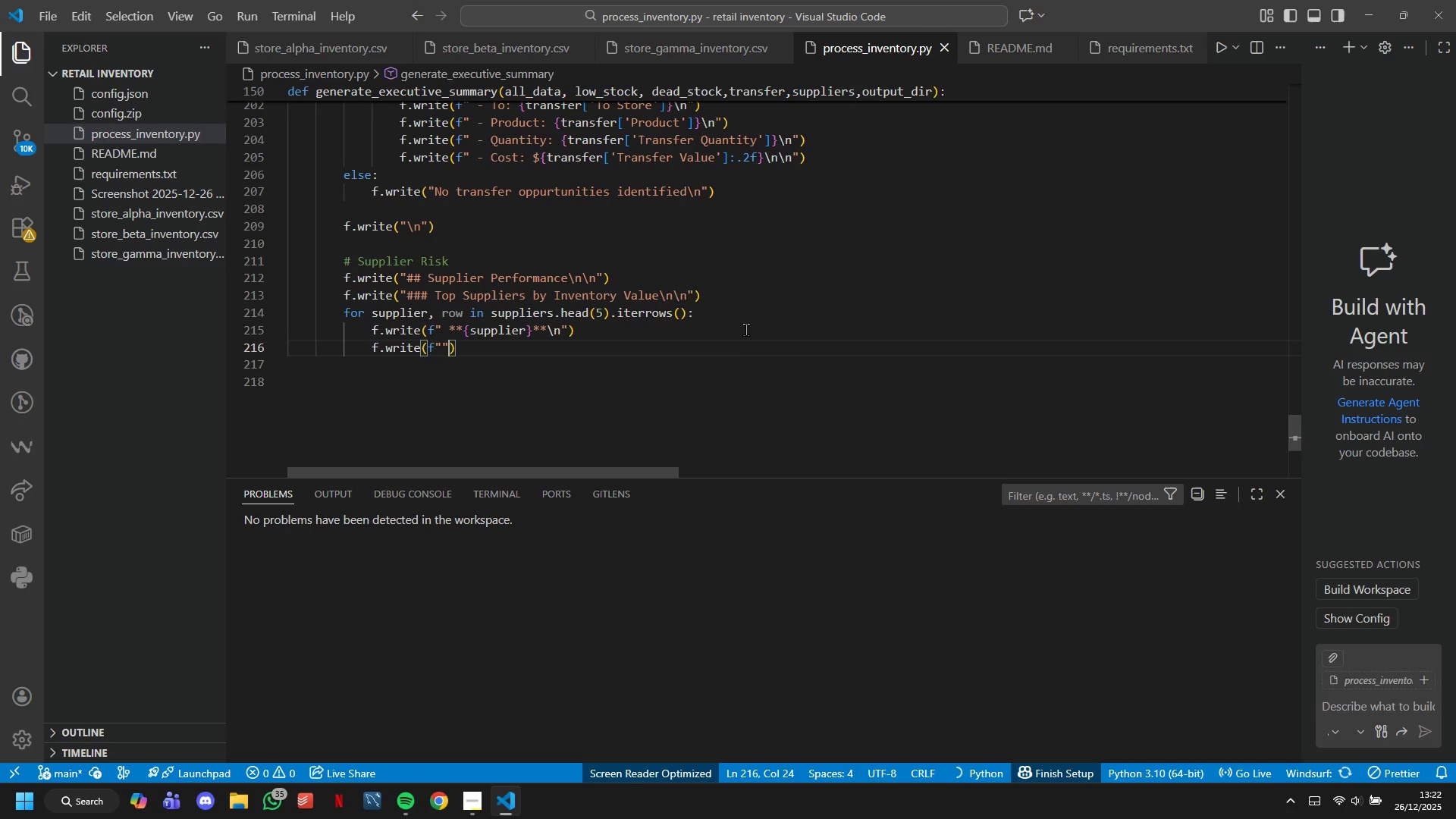 
key(ArrowLeft)
 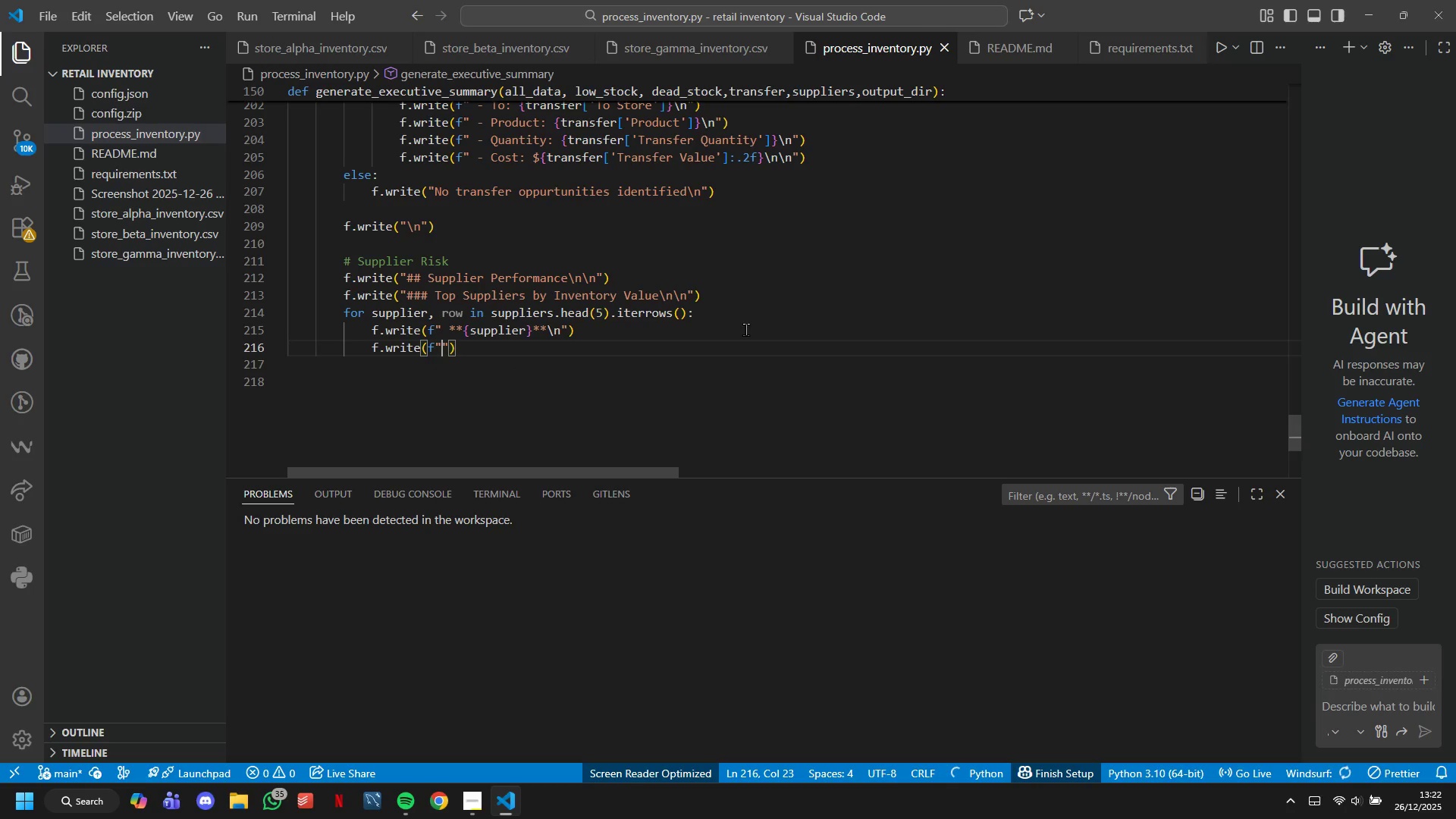 
type( - Products: [Int)